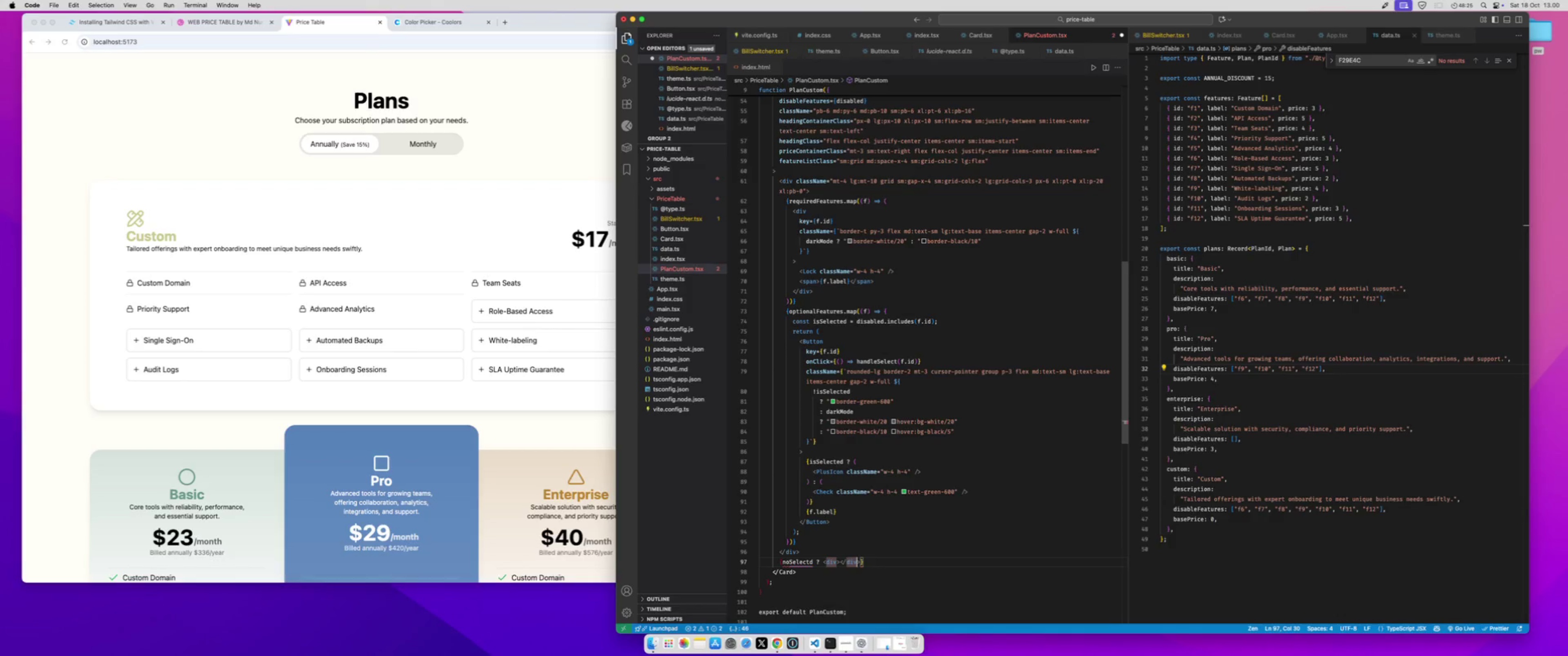 
key(ArrowRight)
 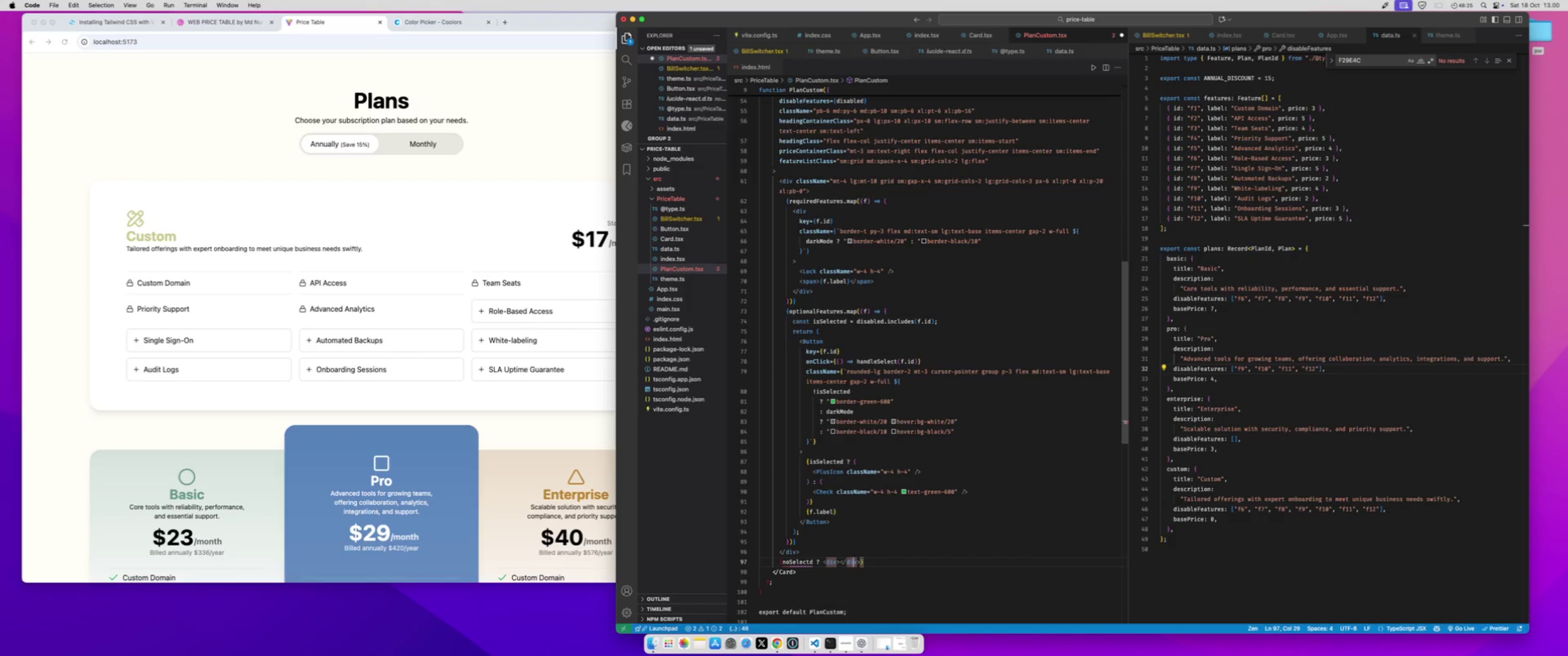 
hold_key(key=ArrowLeft, duration=1.4)
 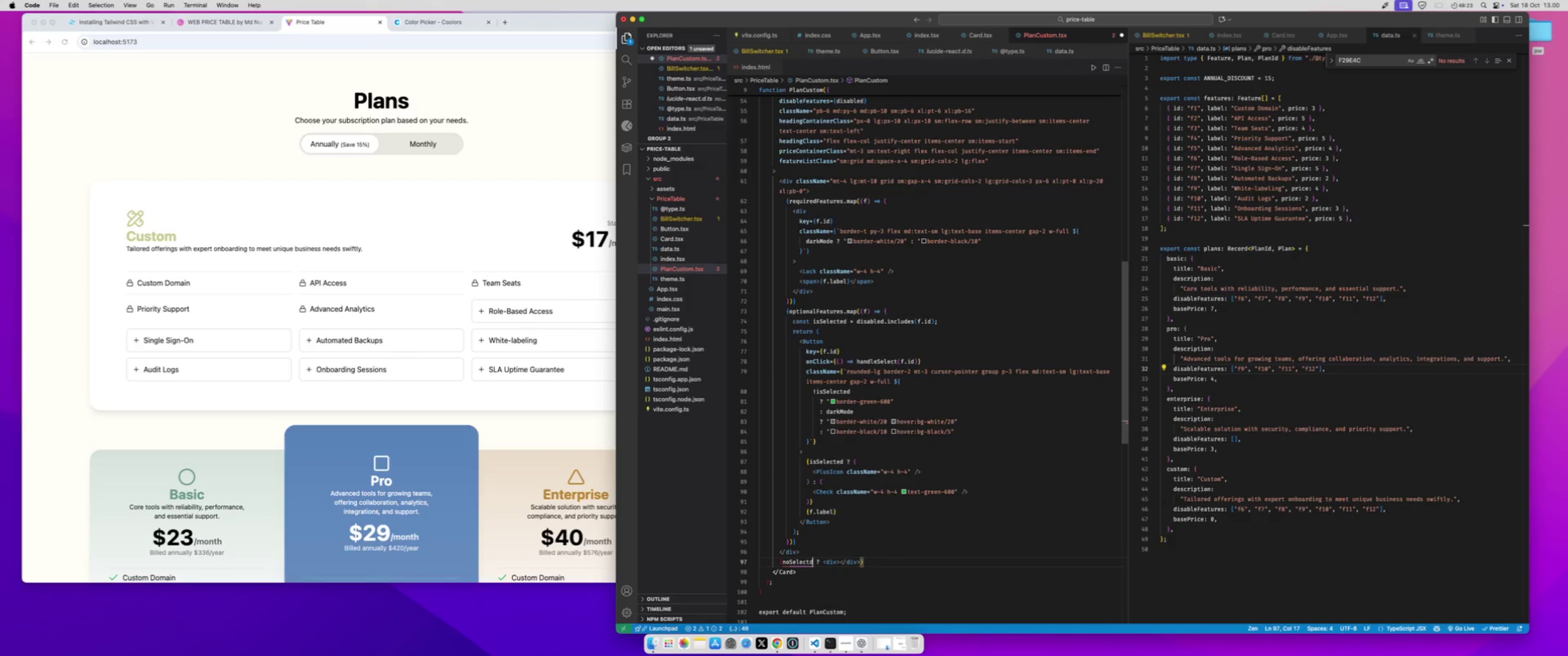 
key(ArrowLeft)
 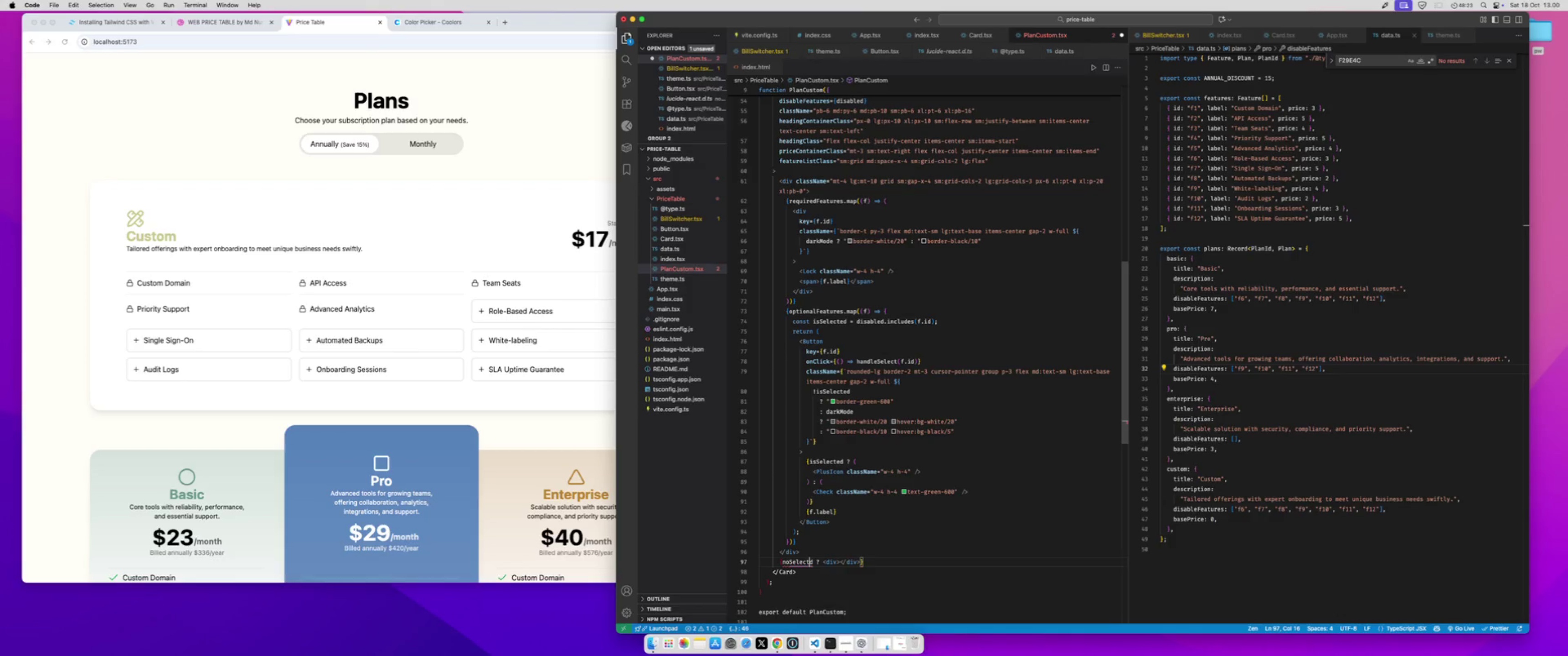 
key(ArrowLeft)
 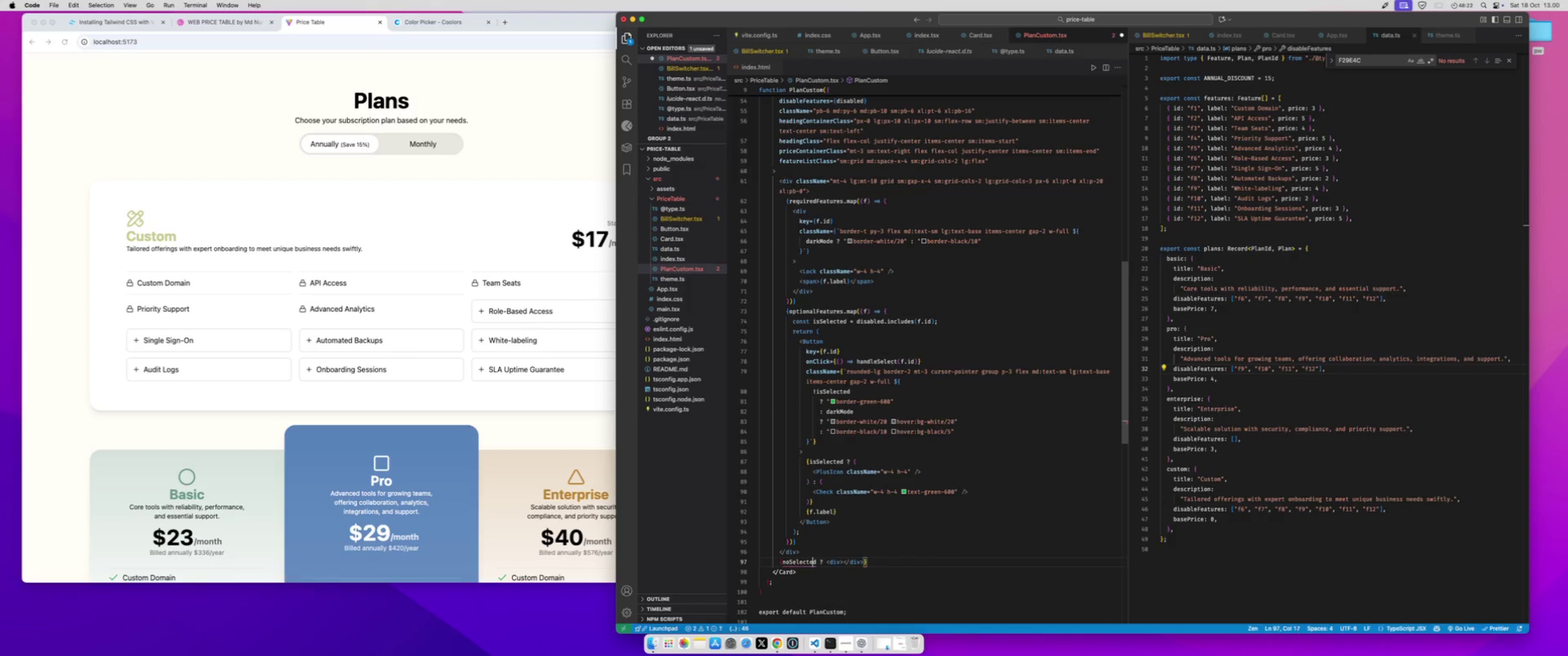 
key(E)
 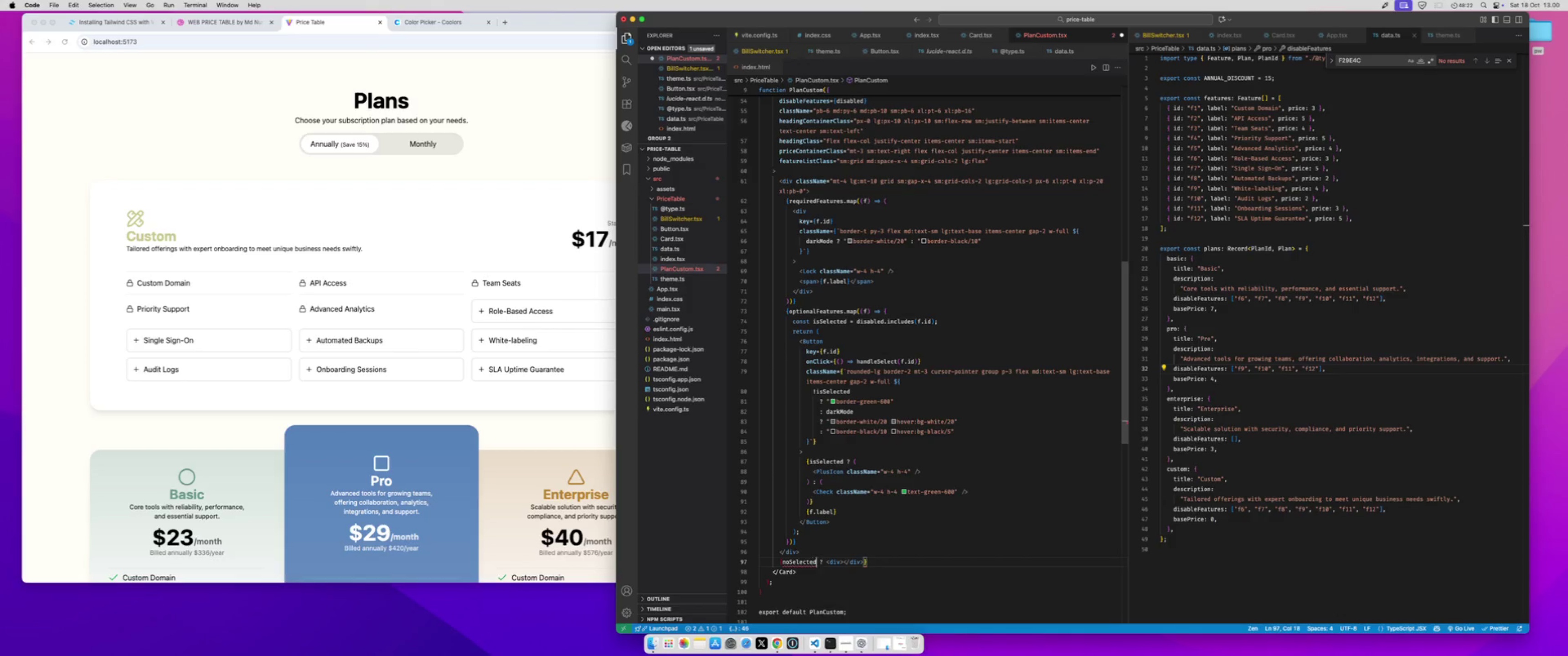 
hold_key(key=ArrowRight, duration=1.5)
 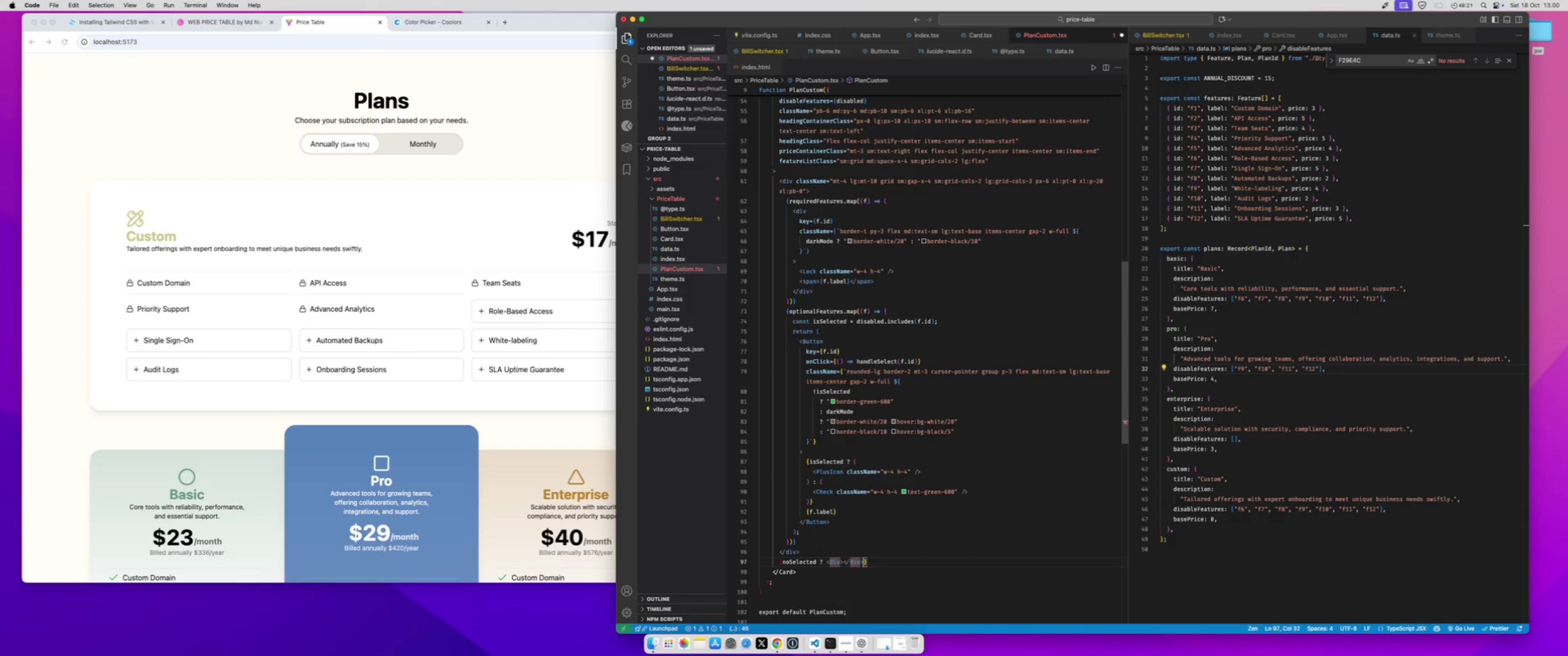 
key(ArrowRight)
 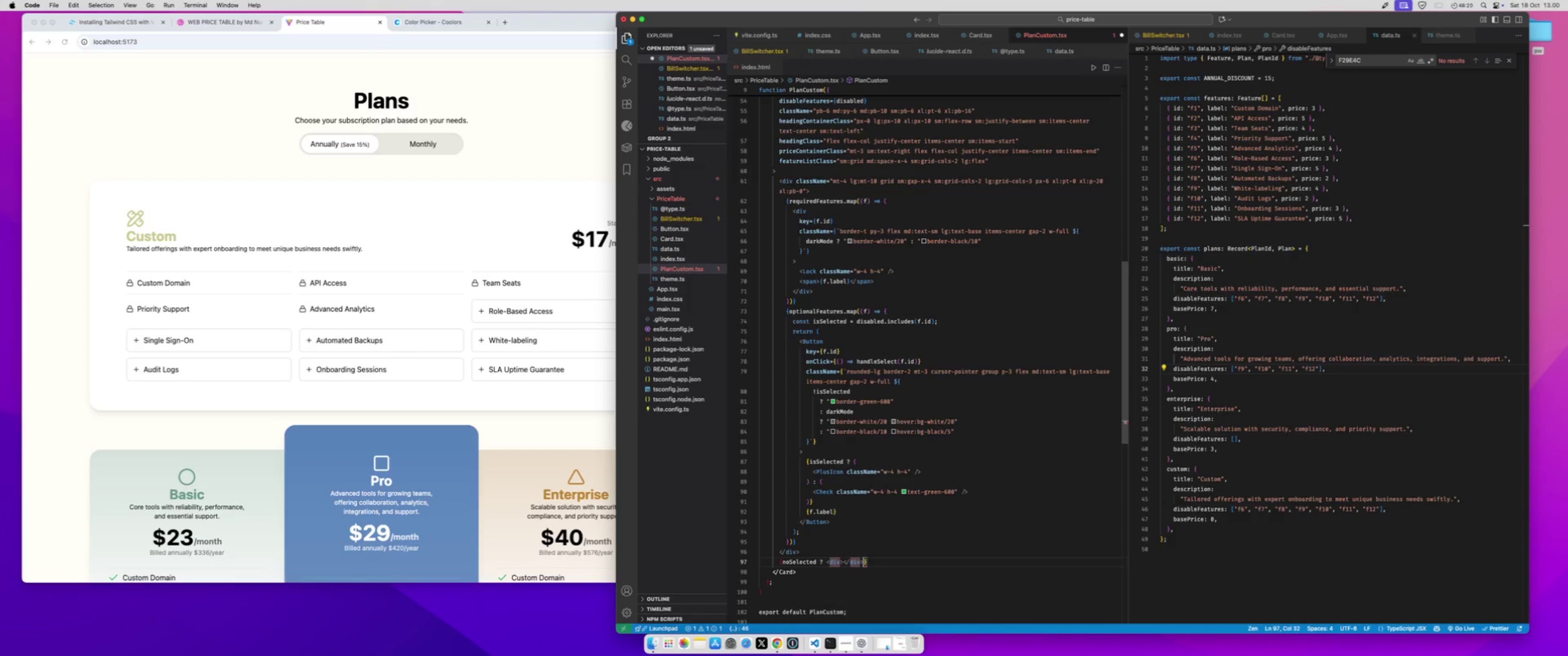 
key(ArrowRight)
 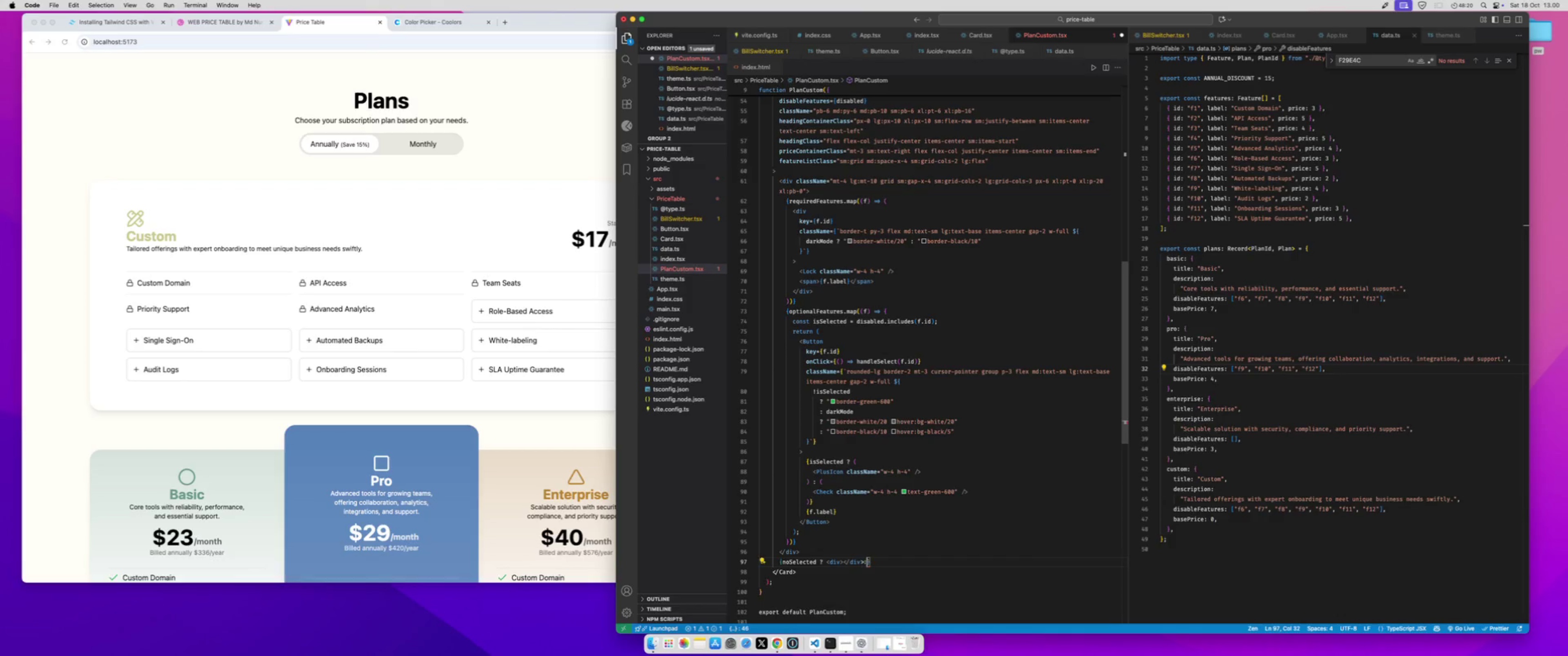 
type(:<div>)
 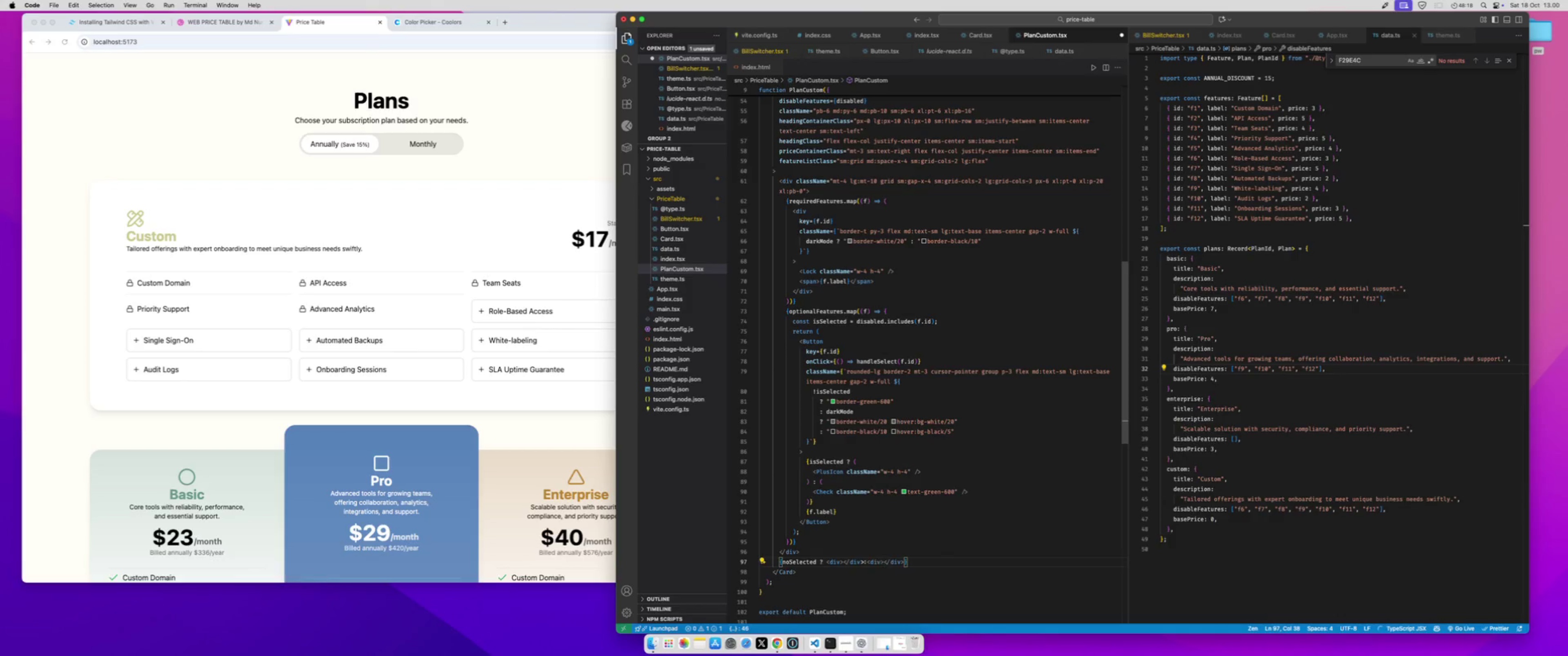 
hold_key(key=ArrowLeft, duration=1.38)
 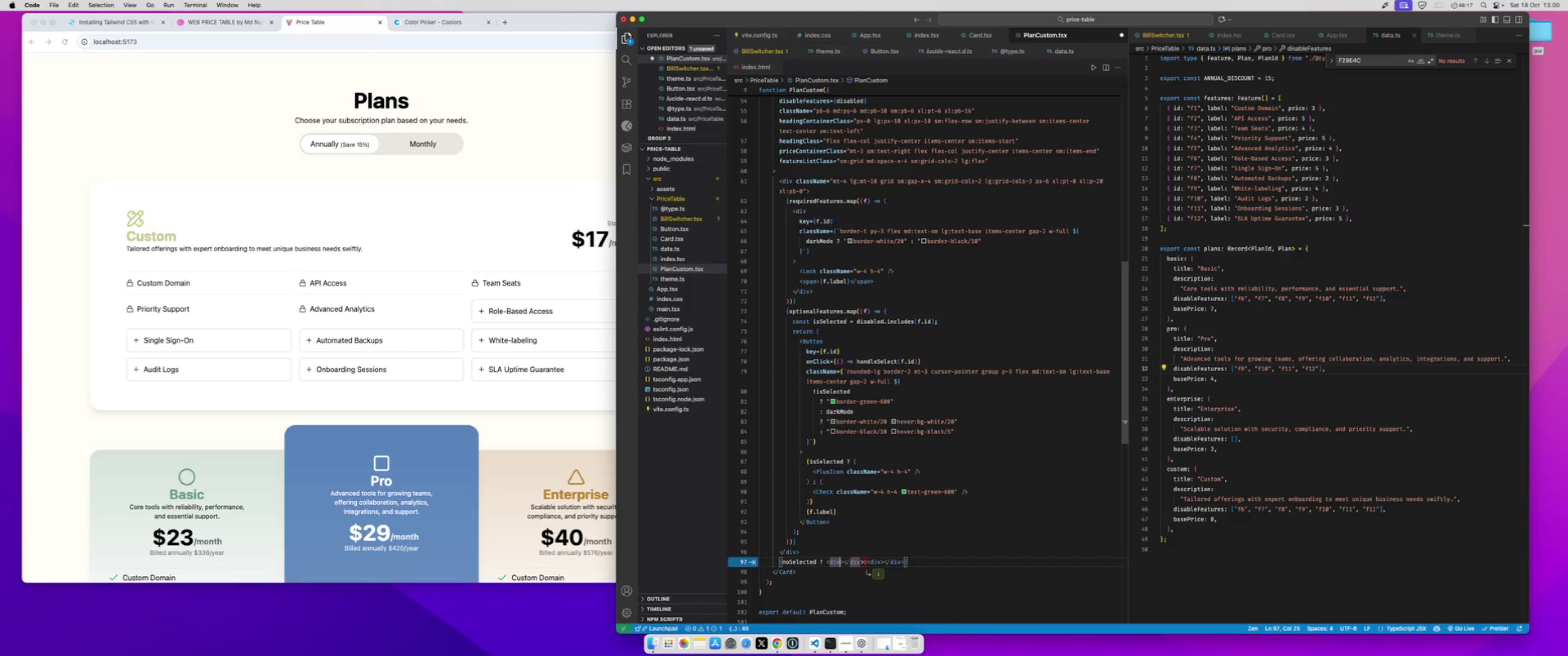 
key(ArrowLeft)
 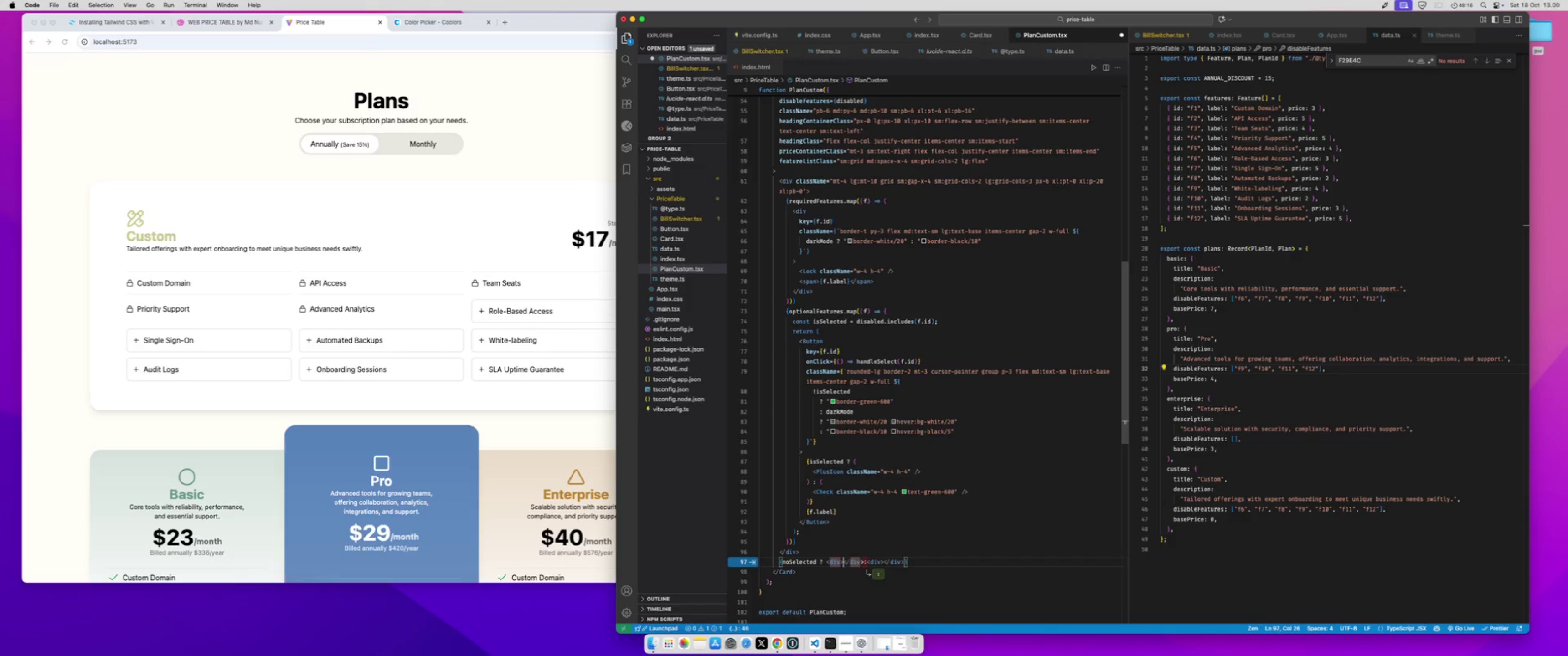 
key(ArrowRight)
 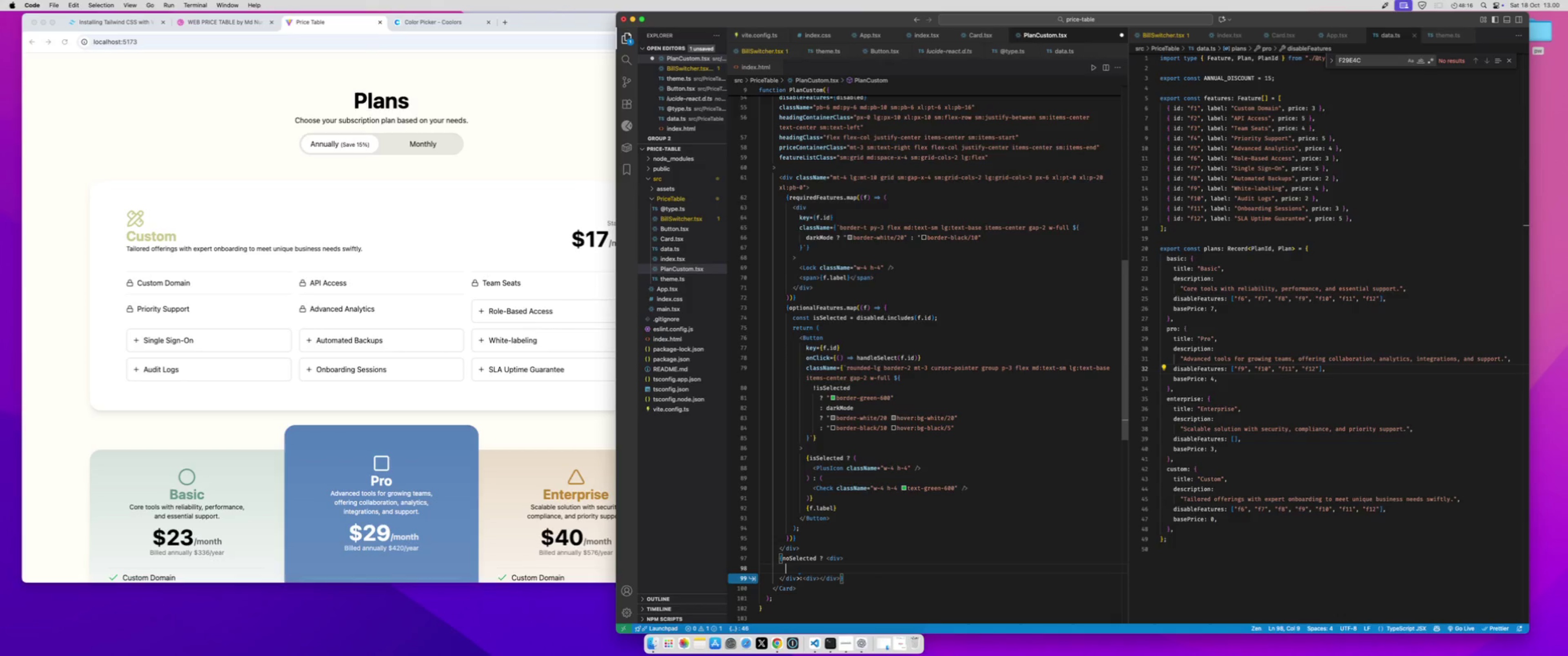 
key(Enter)
 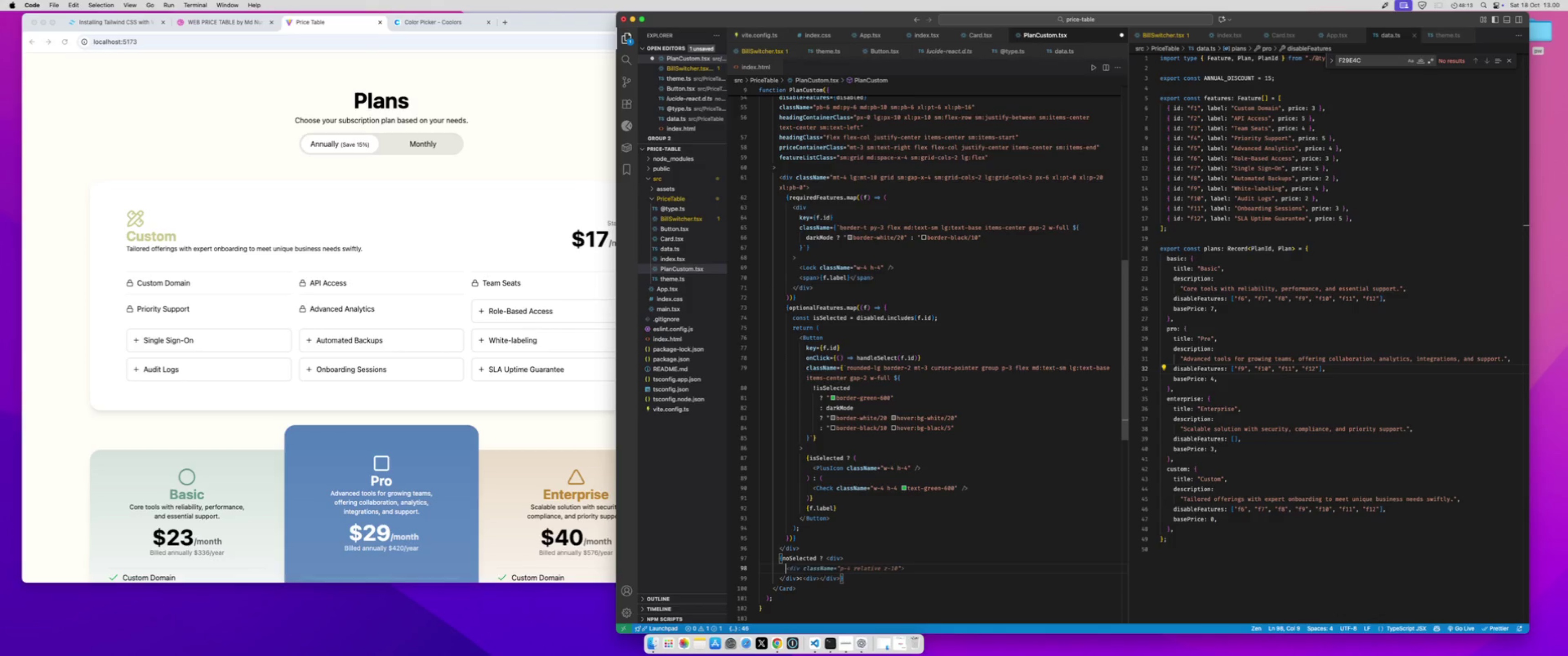 
type(sele)
 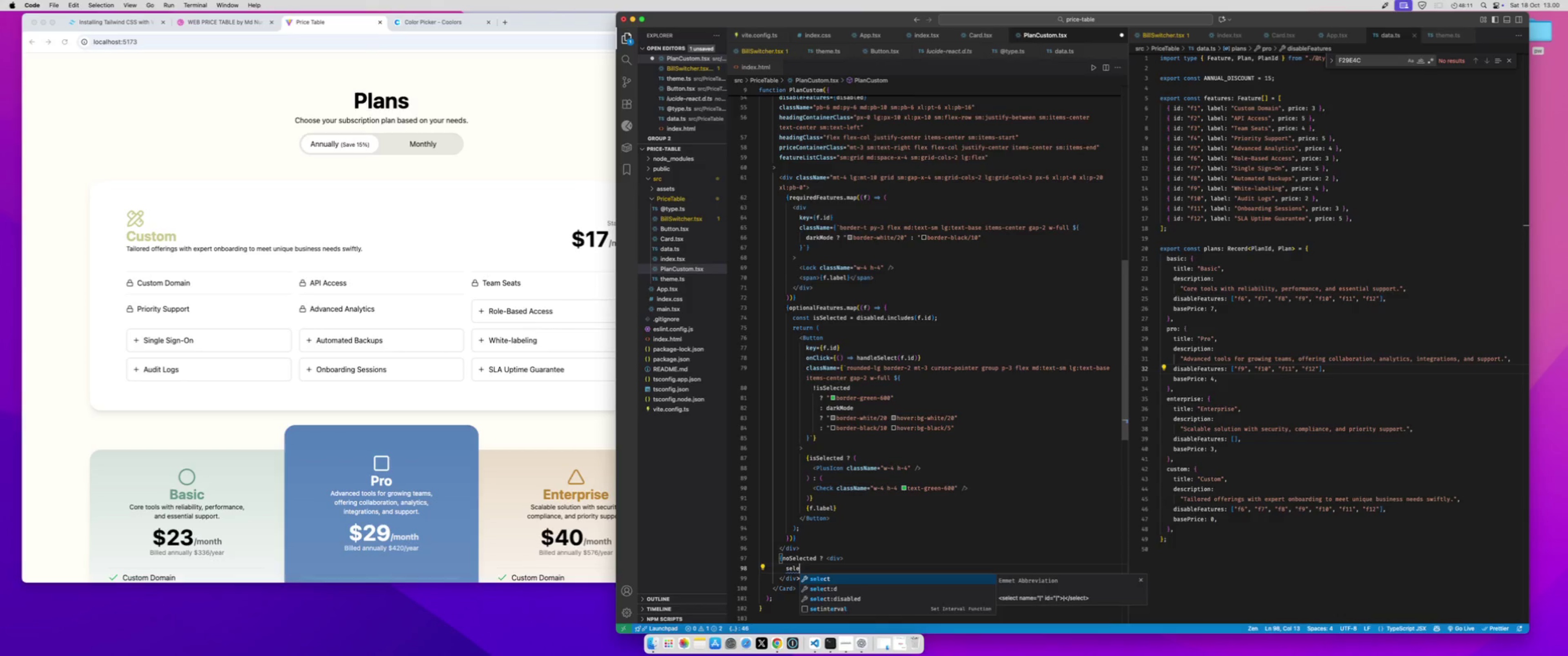 
key(Enter)
 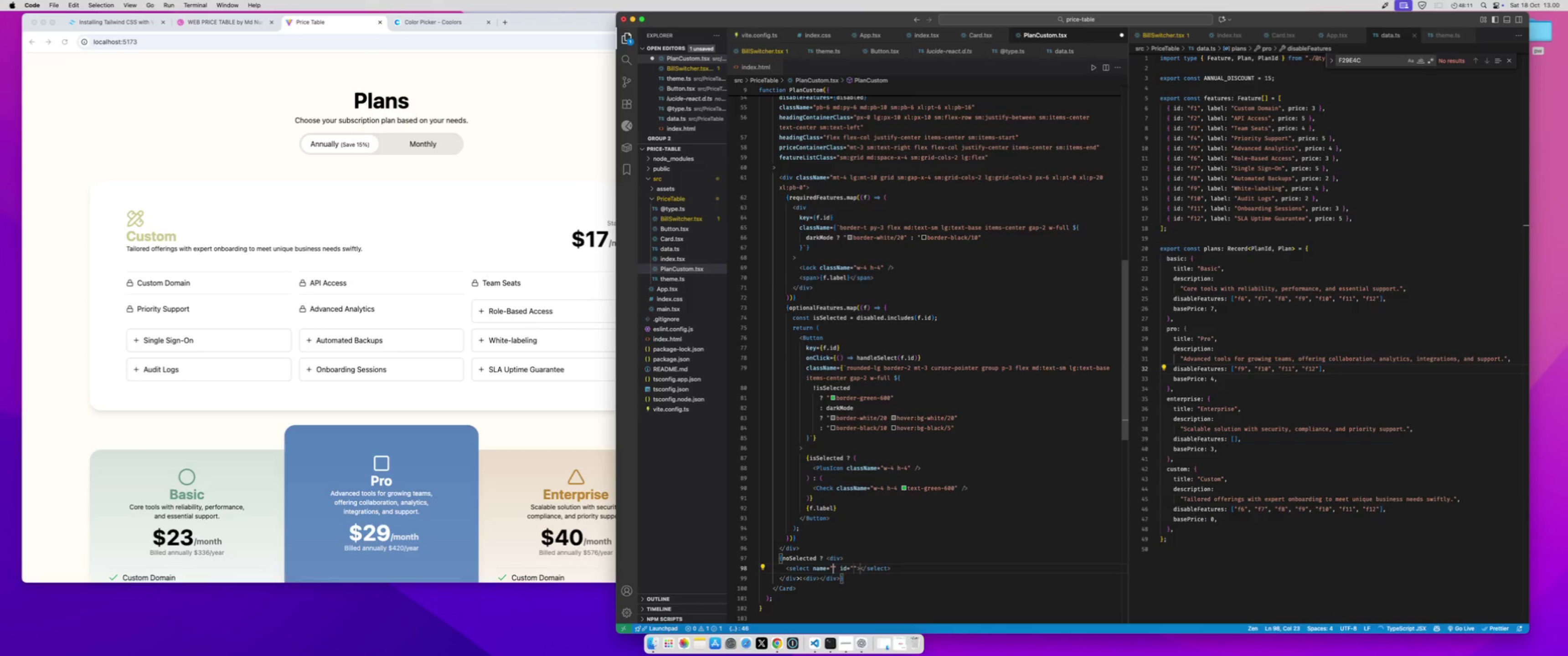 
key(Meta+Z)
 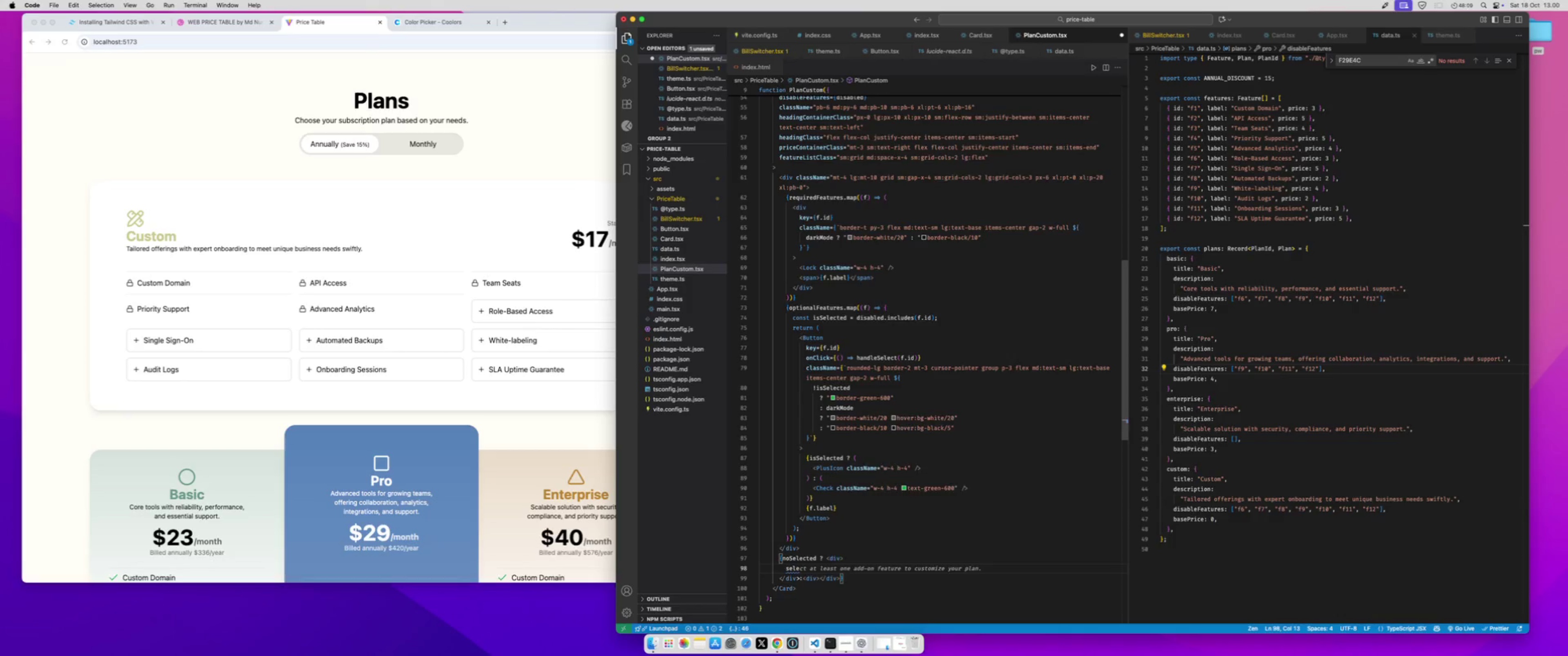 
key(Meta+S)
 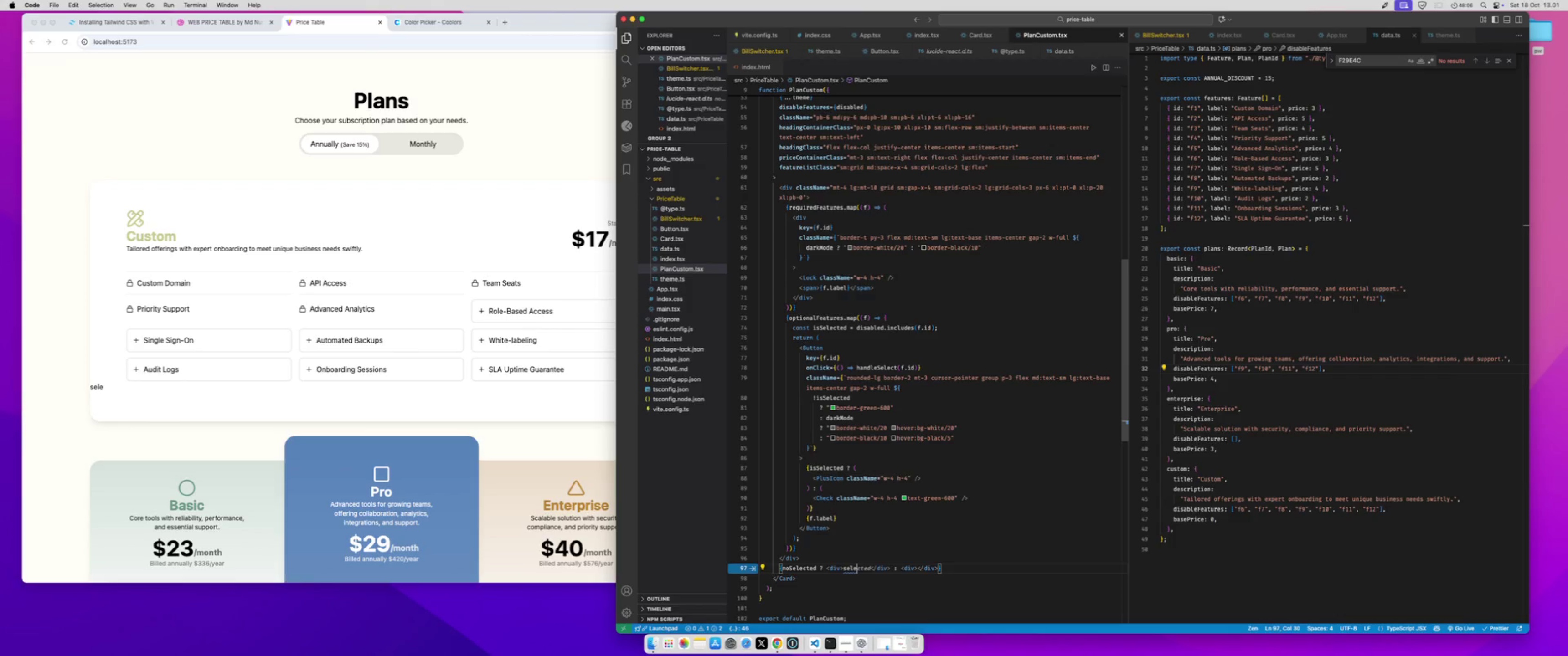 
left_click([834, 523])
 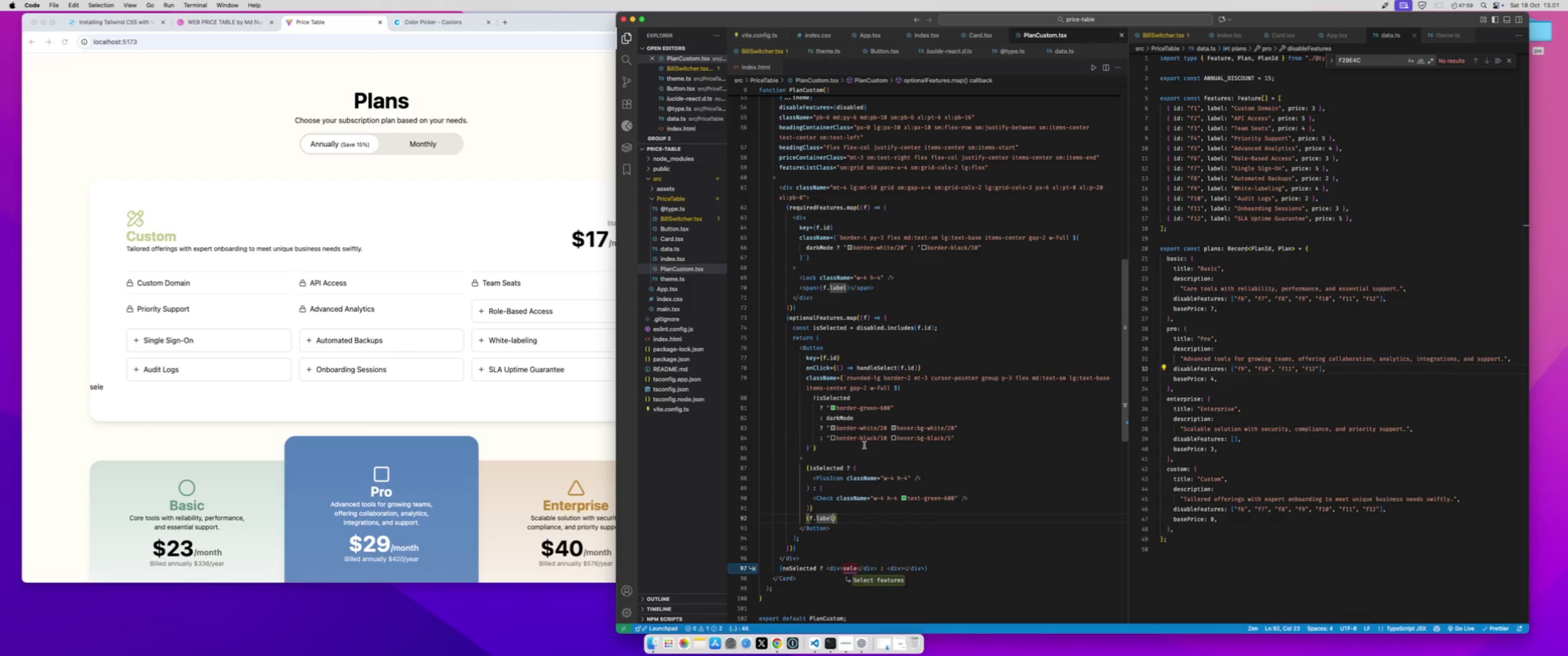 
wait(10.97)
 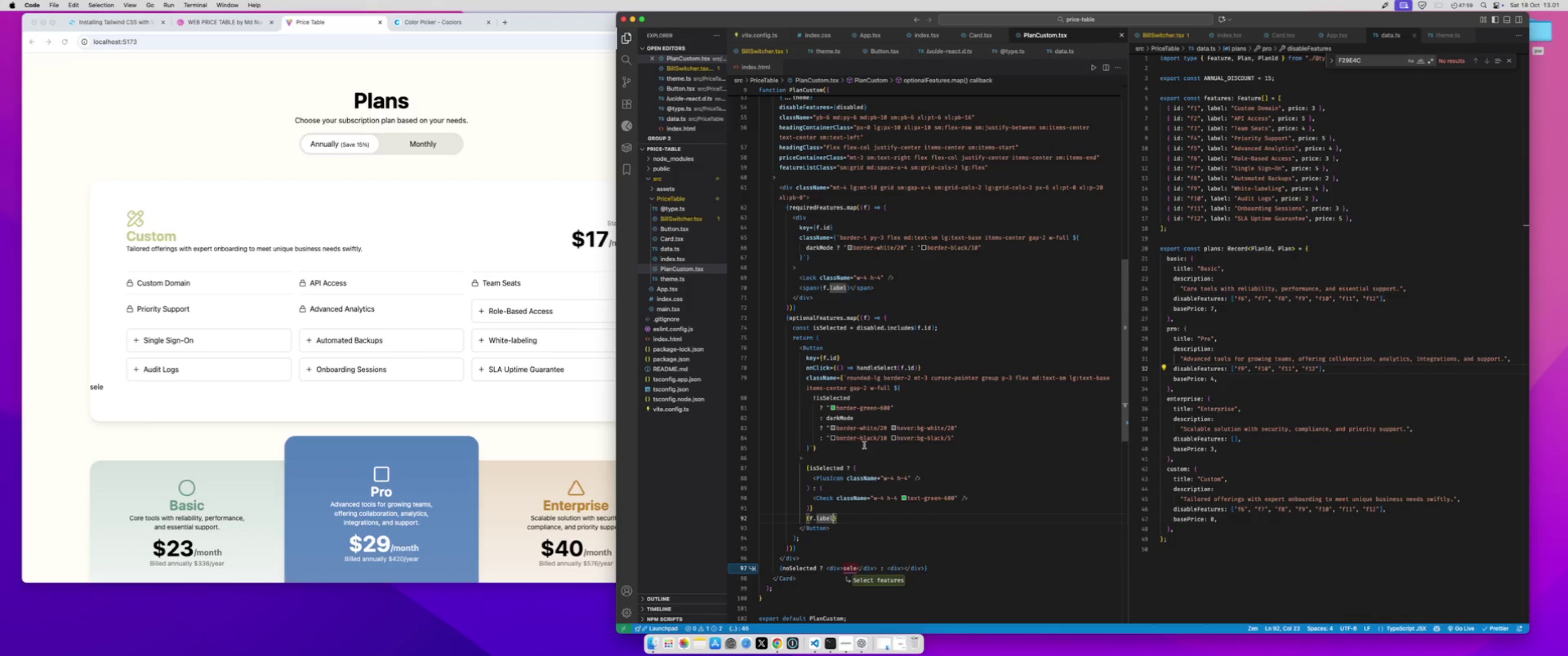 
left_click_drag(start_coordinate=[783, 566], to_coordinate=[923, 566])
 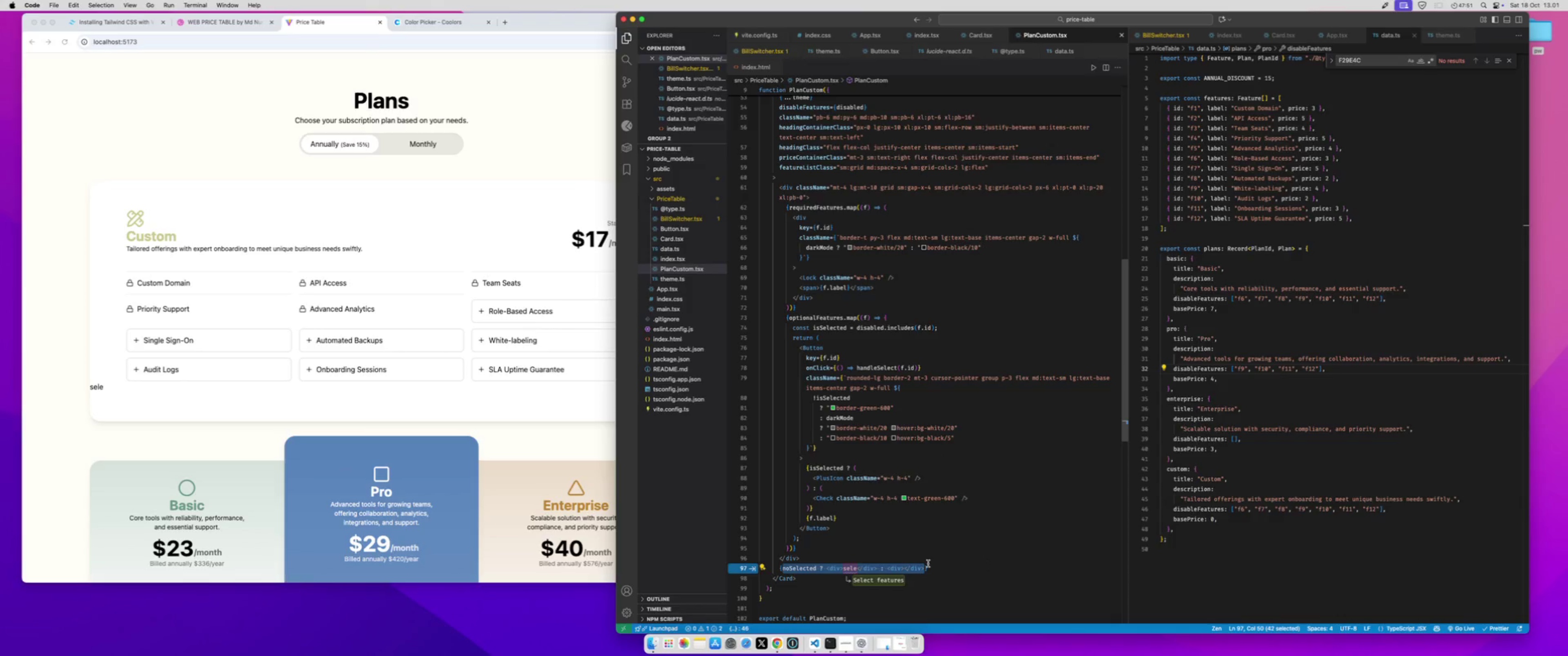 
type(!noSelect )
key(Backspace)
type(ed && )
 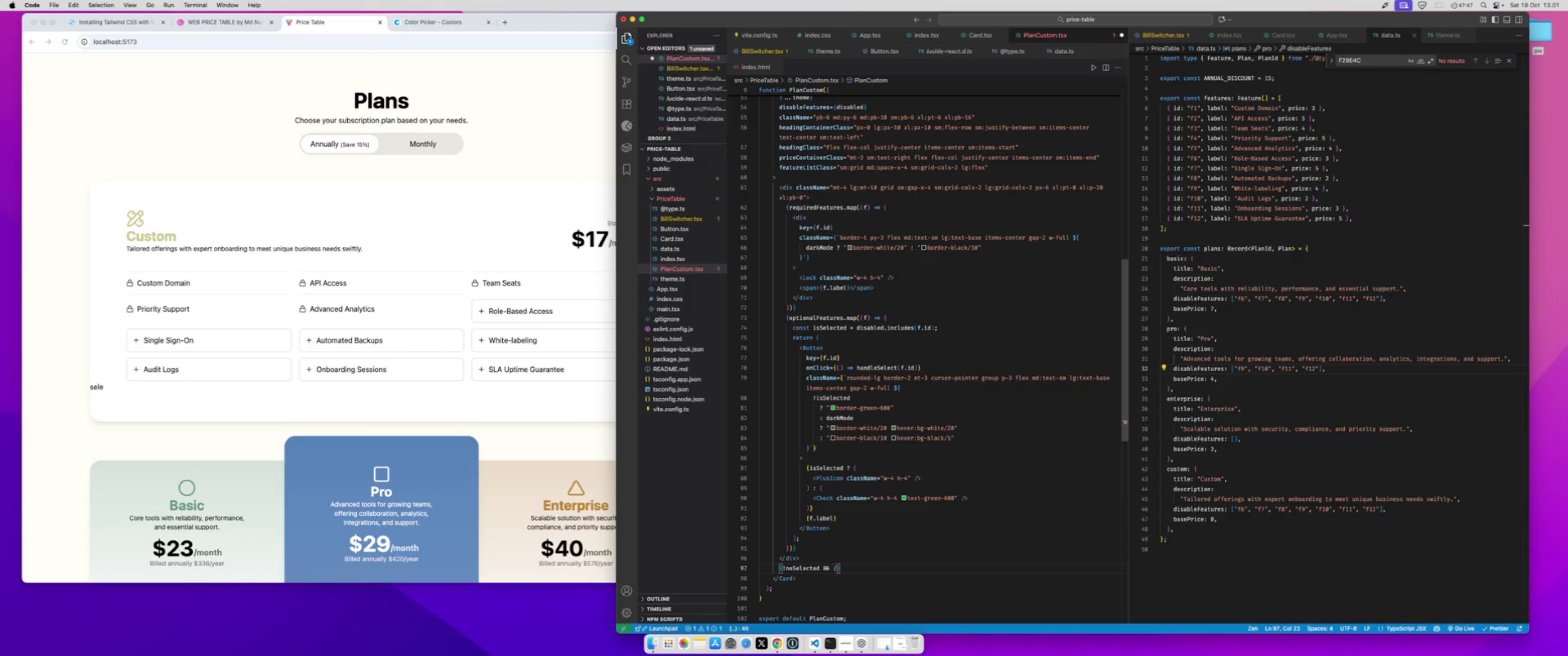 
type(<div>)
 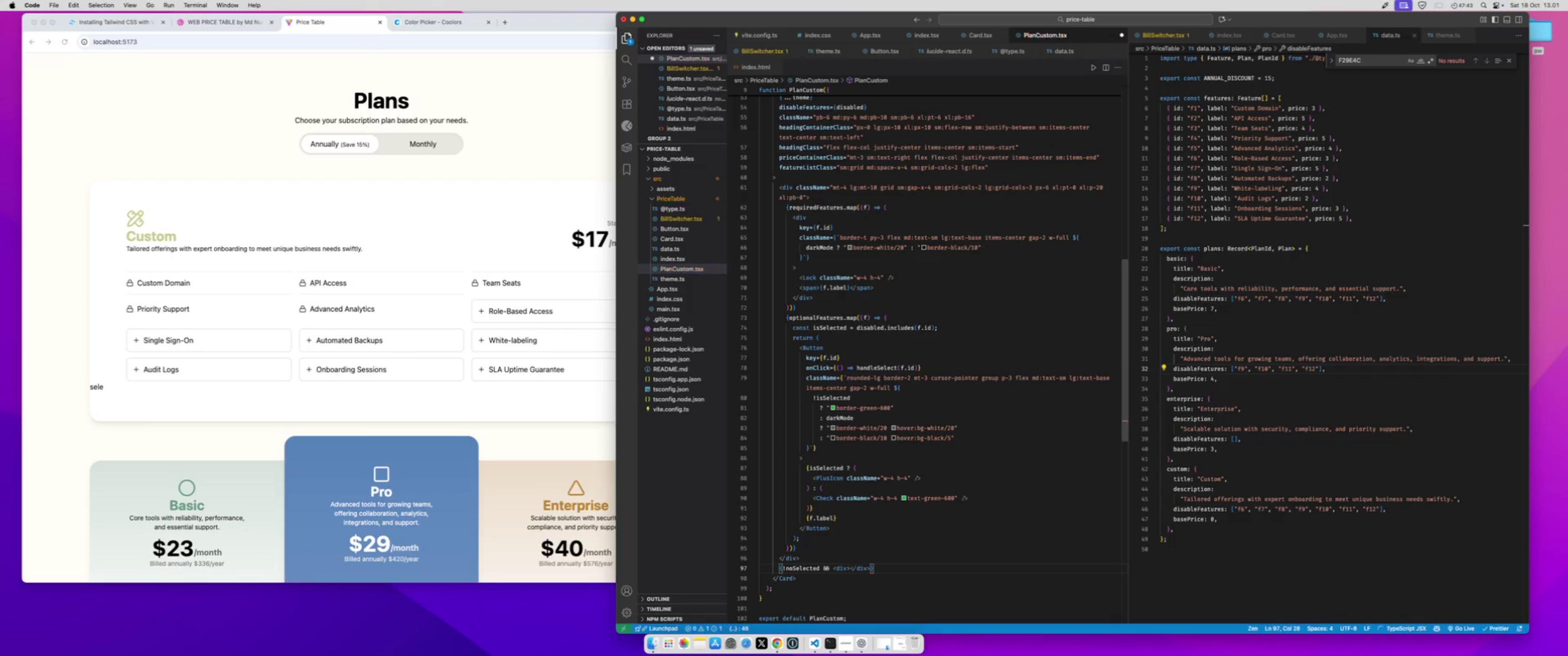 
key(Enter)
 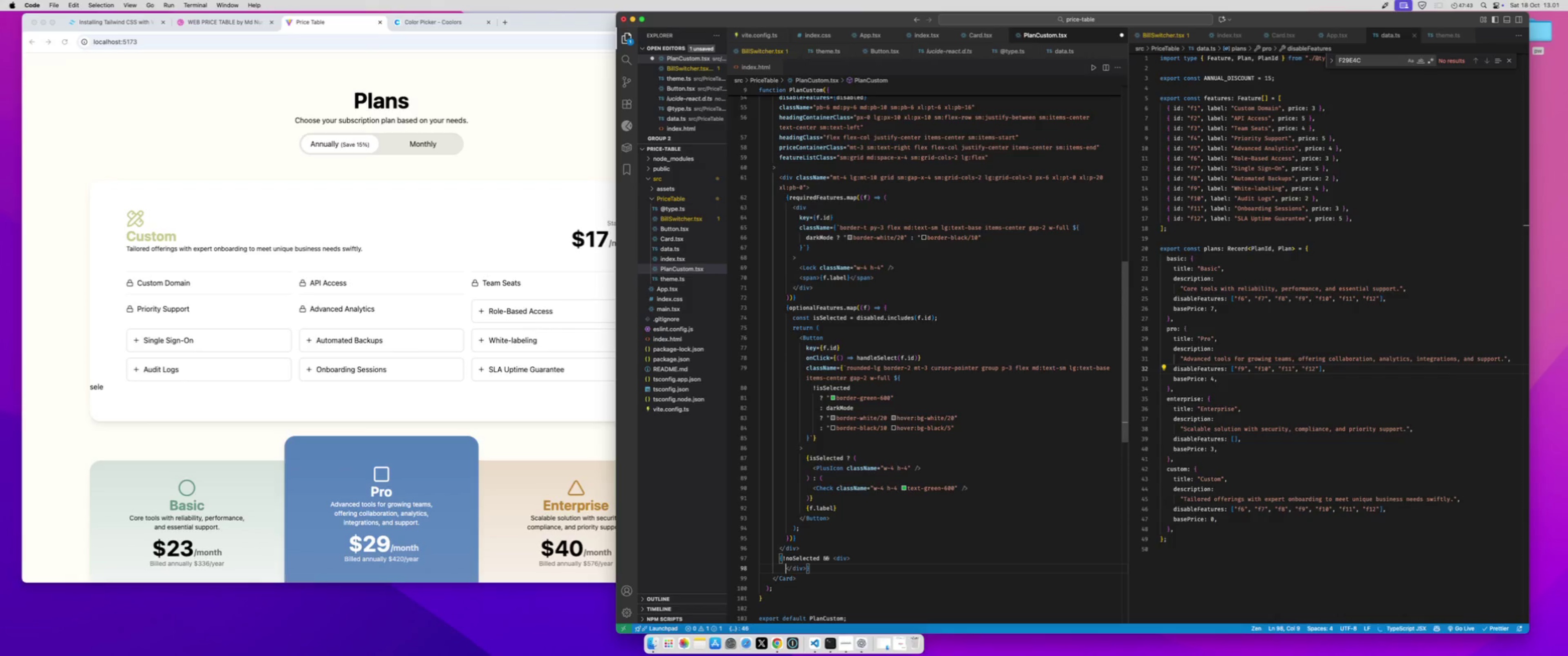 
key(Meta+S)
 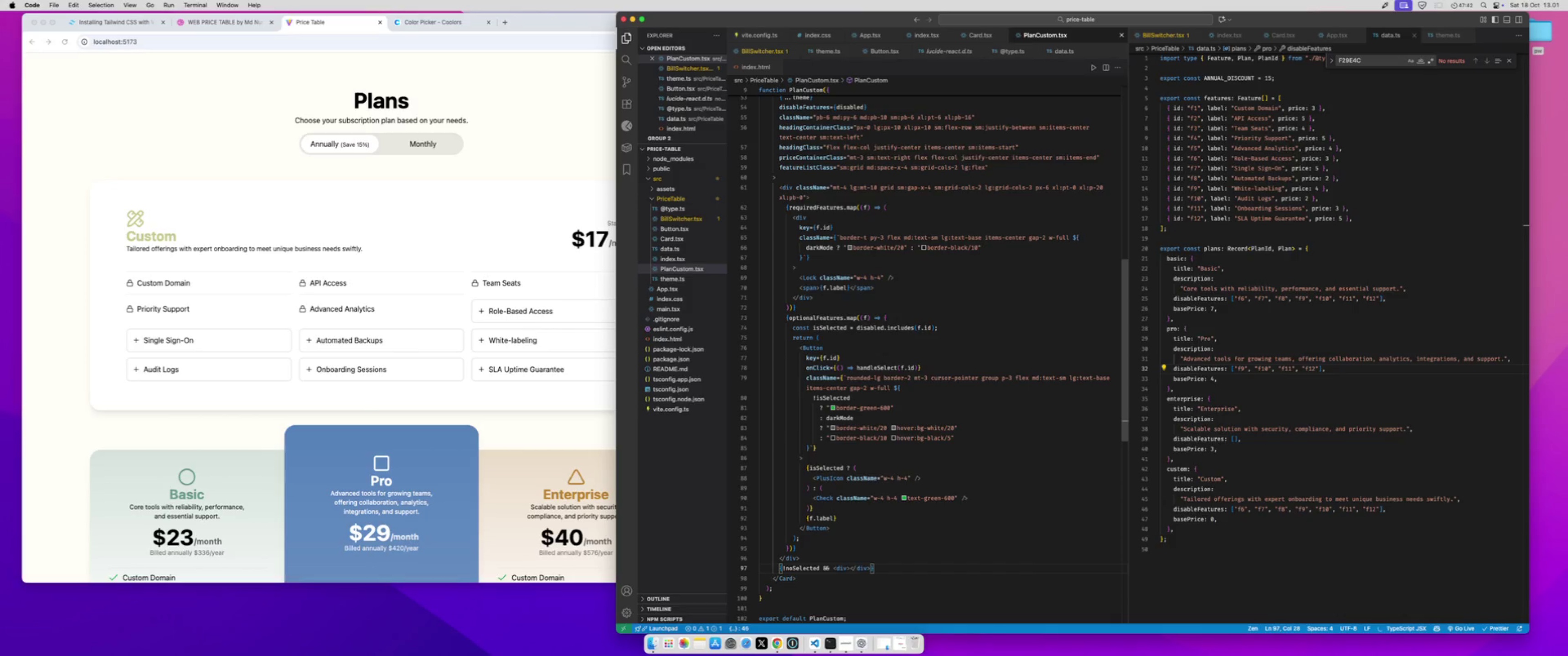 
key(ArrowLeft)
 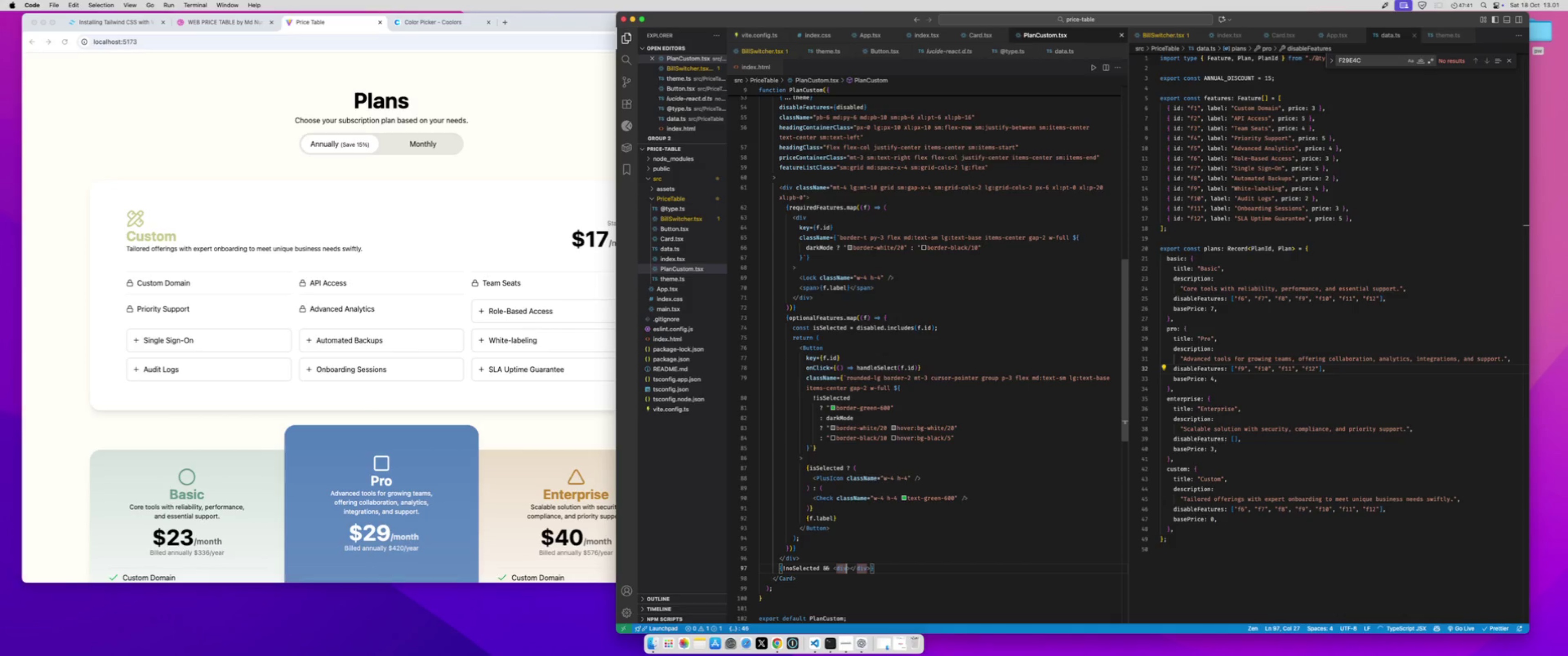 
key(ArrowLeft)
 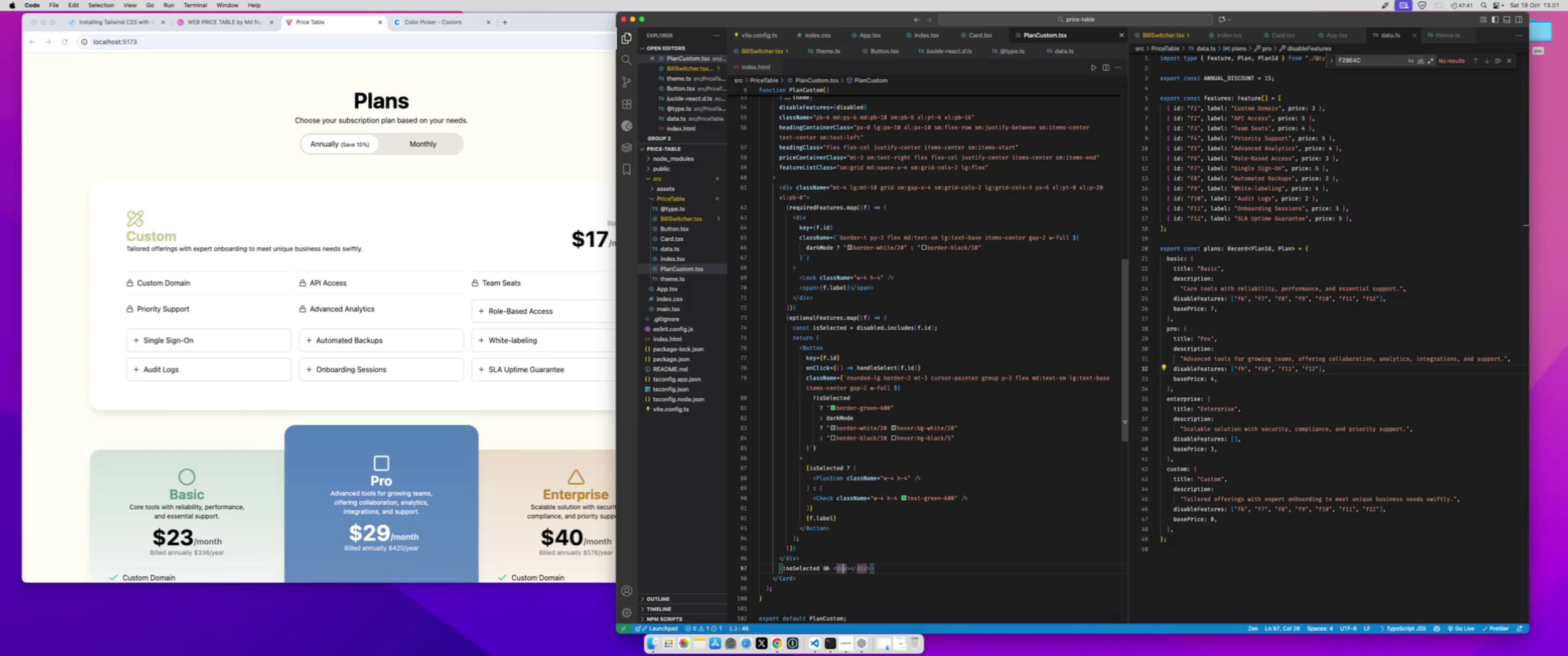 
key(ArrowRight)
 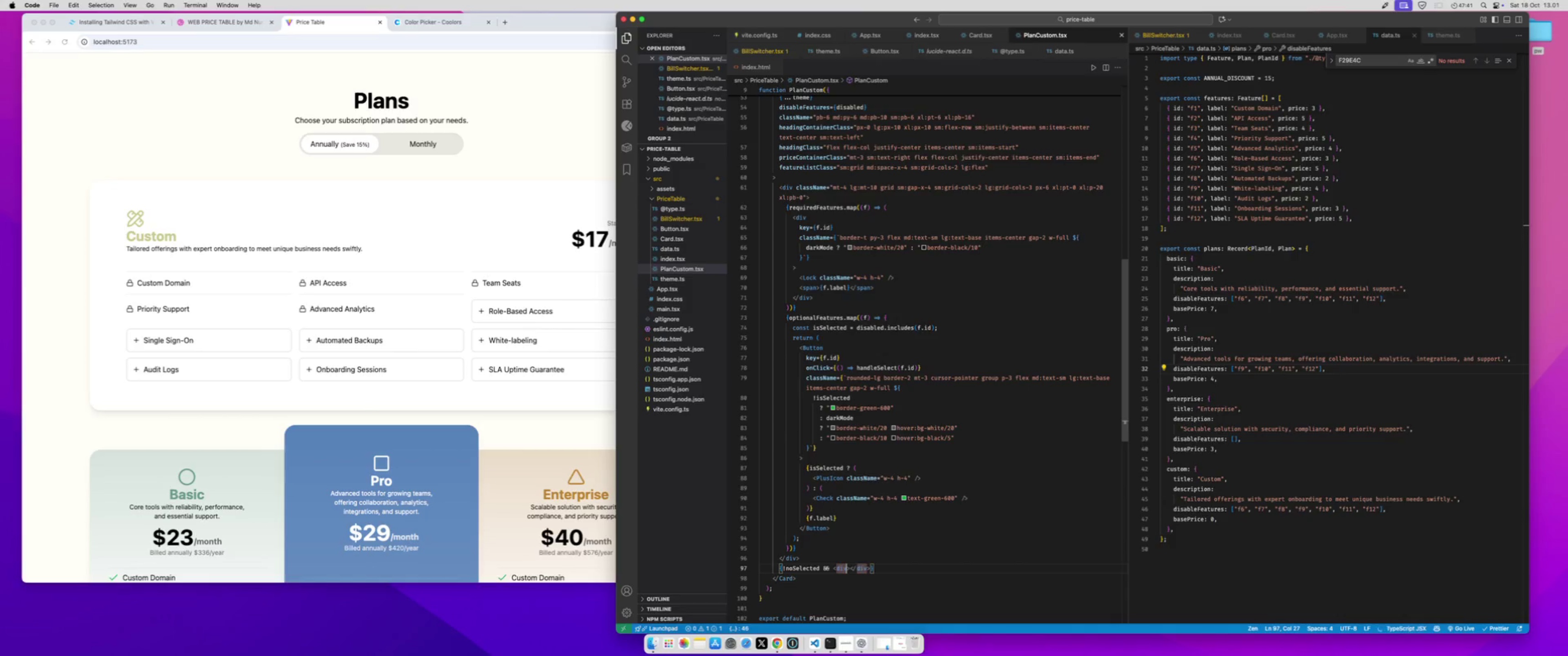 
key(ArrowRight)
 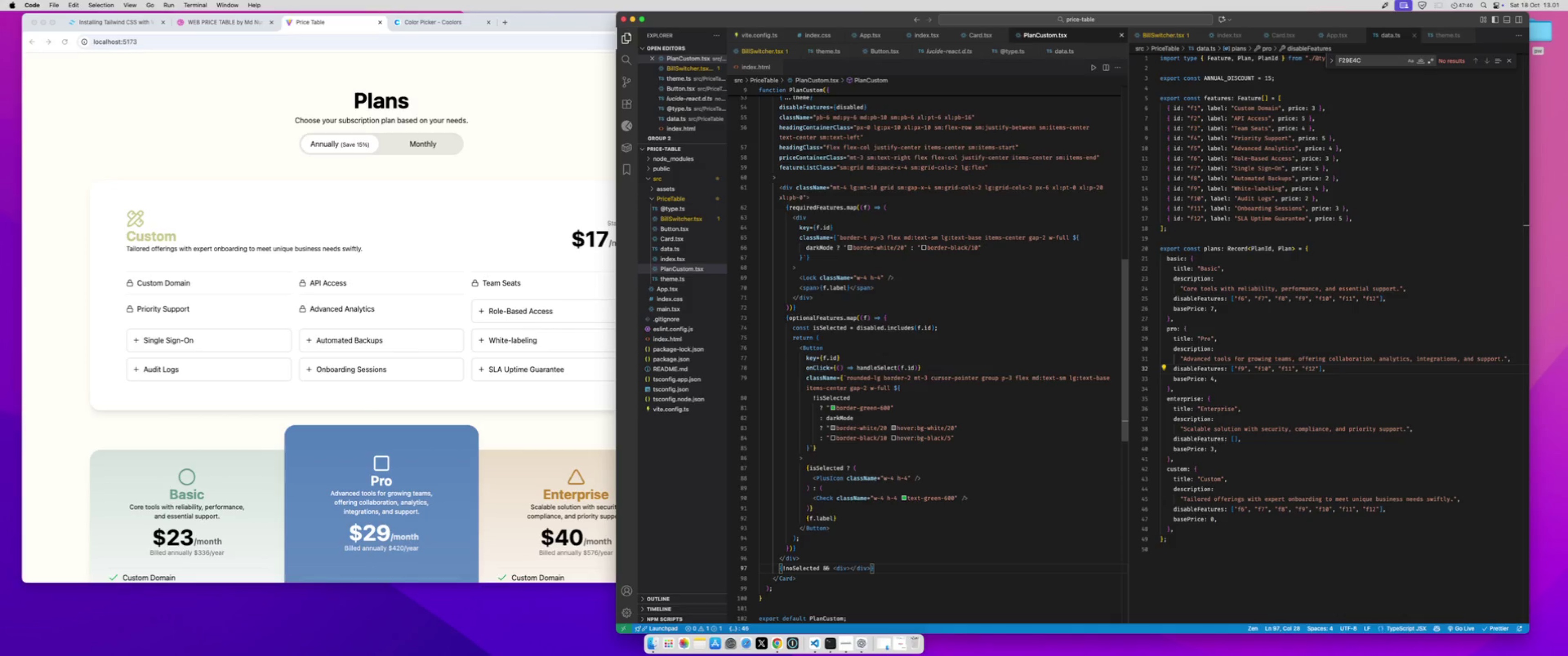 
key(Enter)
 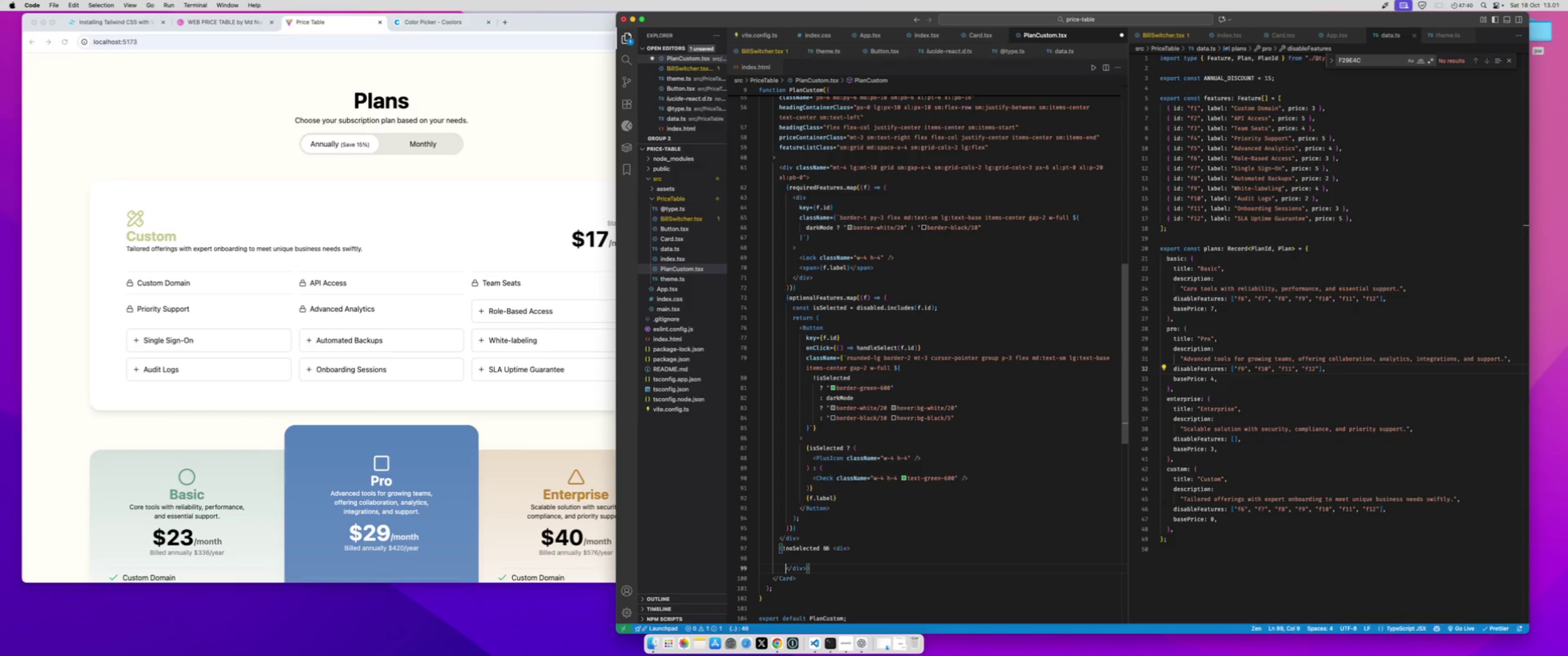 
key(Enter)
 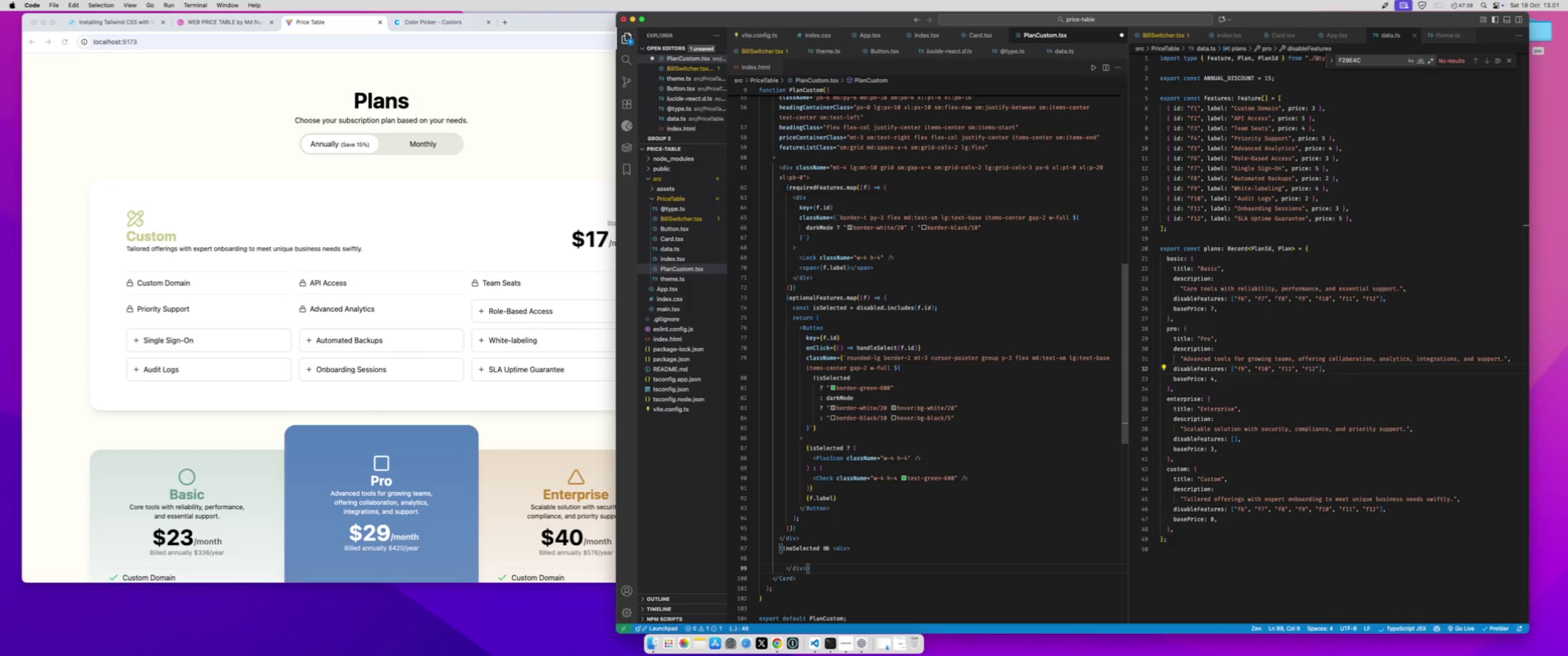 
key(ArrowUp)
 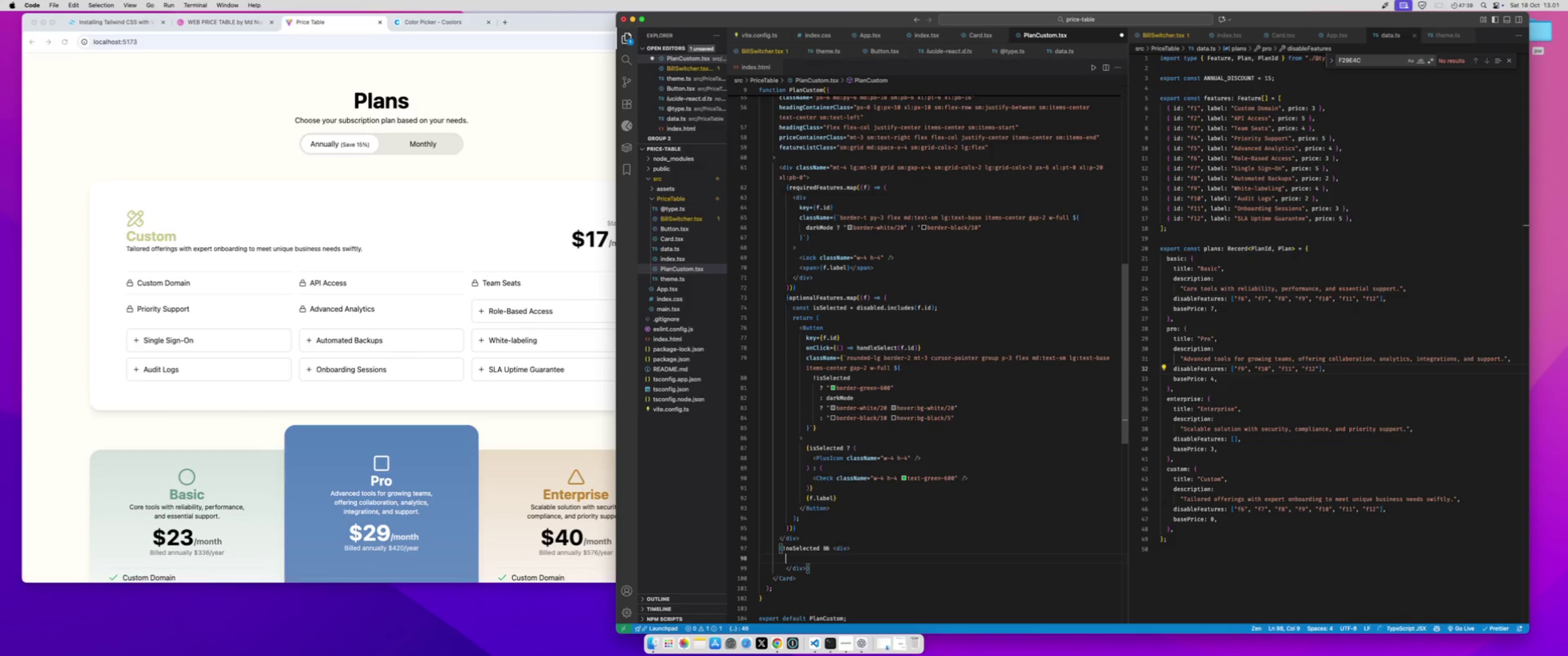 
type(lorem)
key(Tab)
 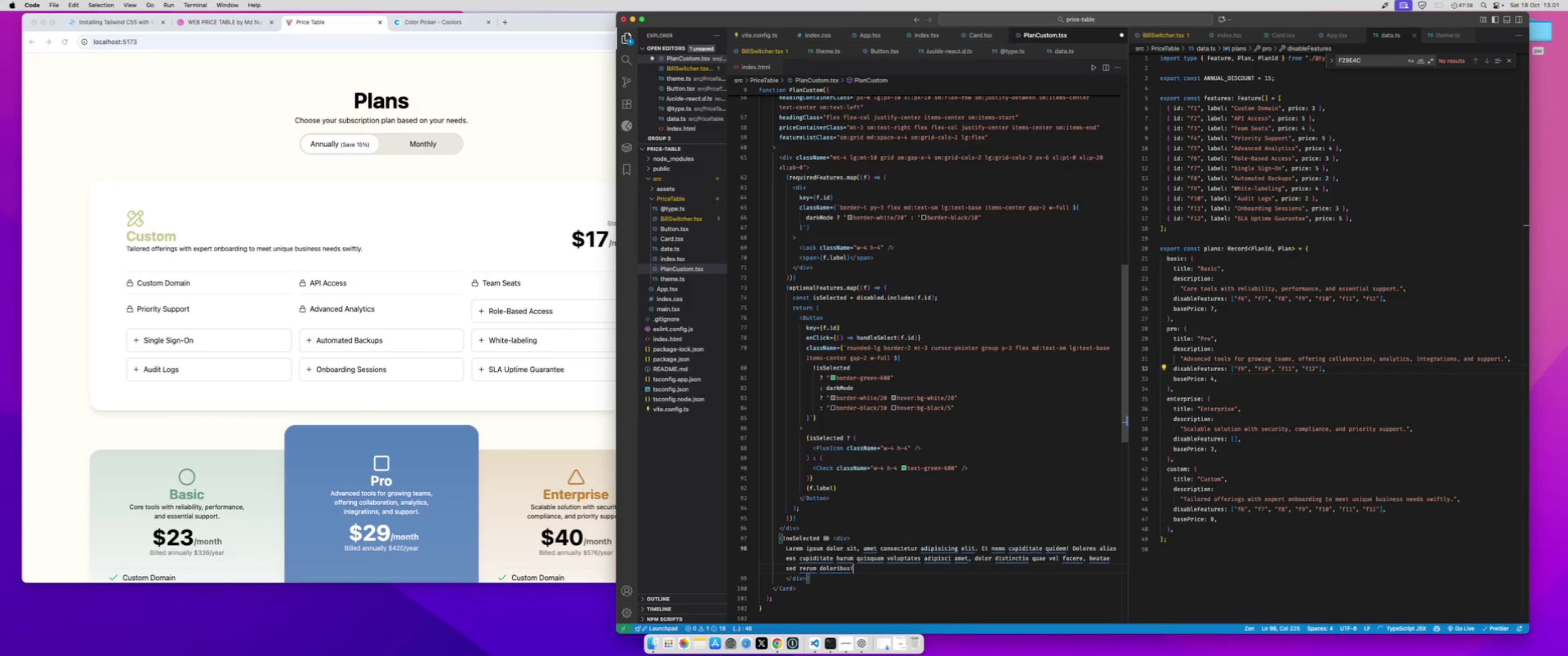 
key(Meta+CommandLeft)
 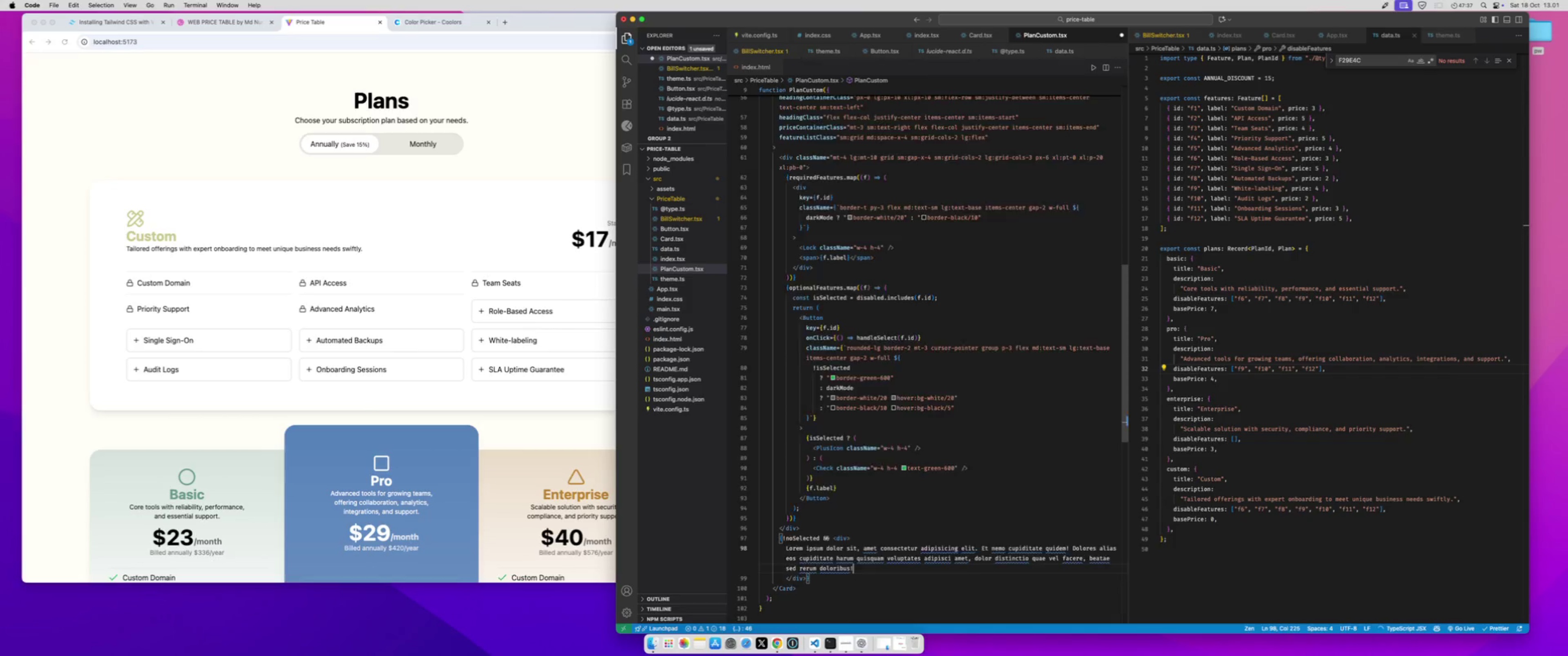 
key(Meta+S)
 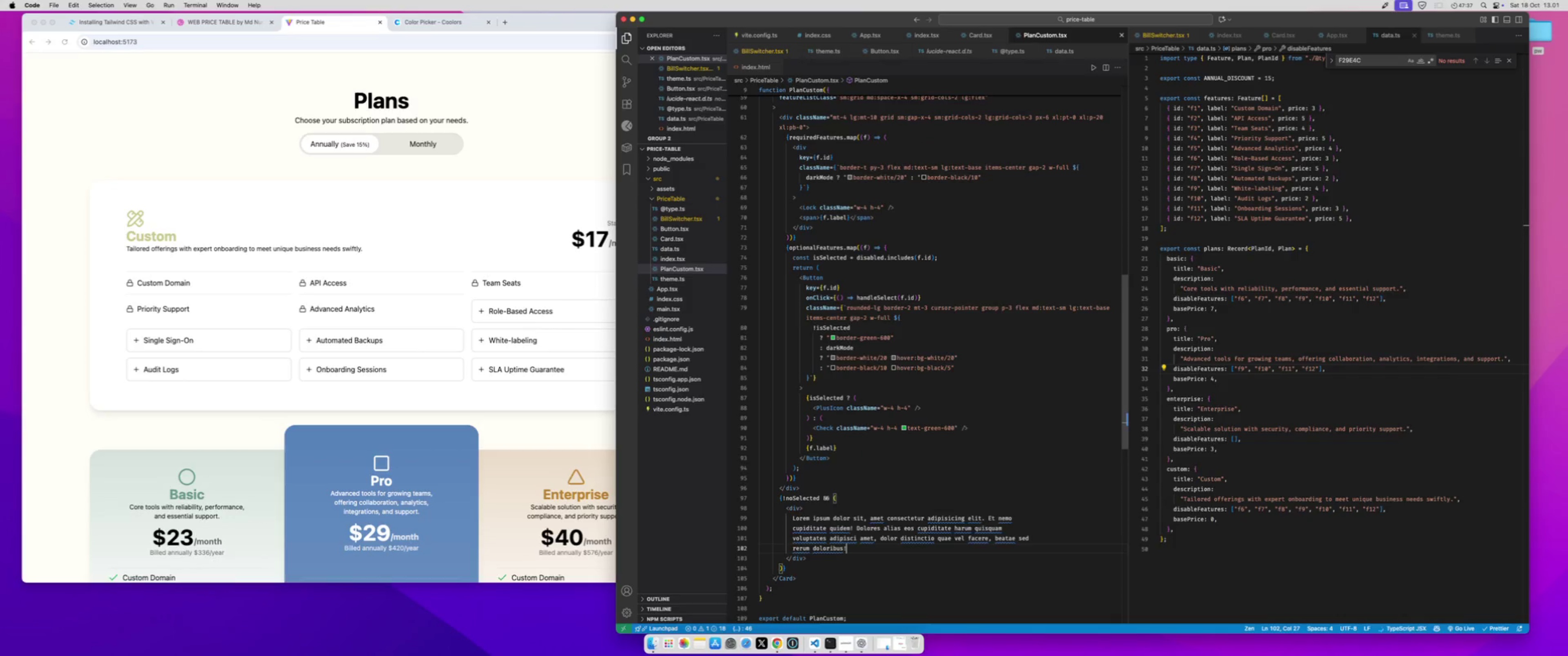 
key(ArrowUp)
 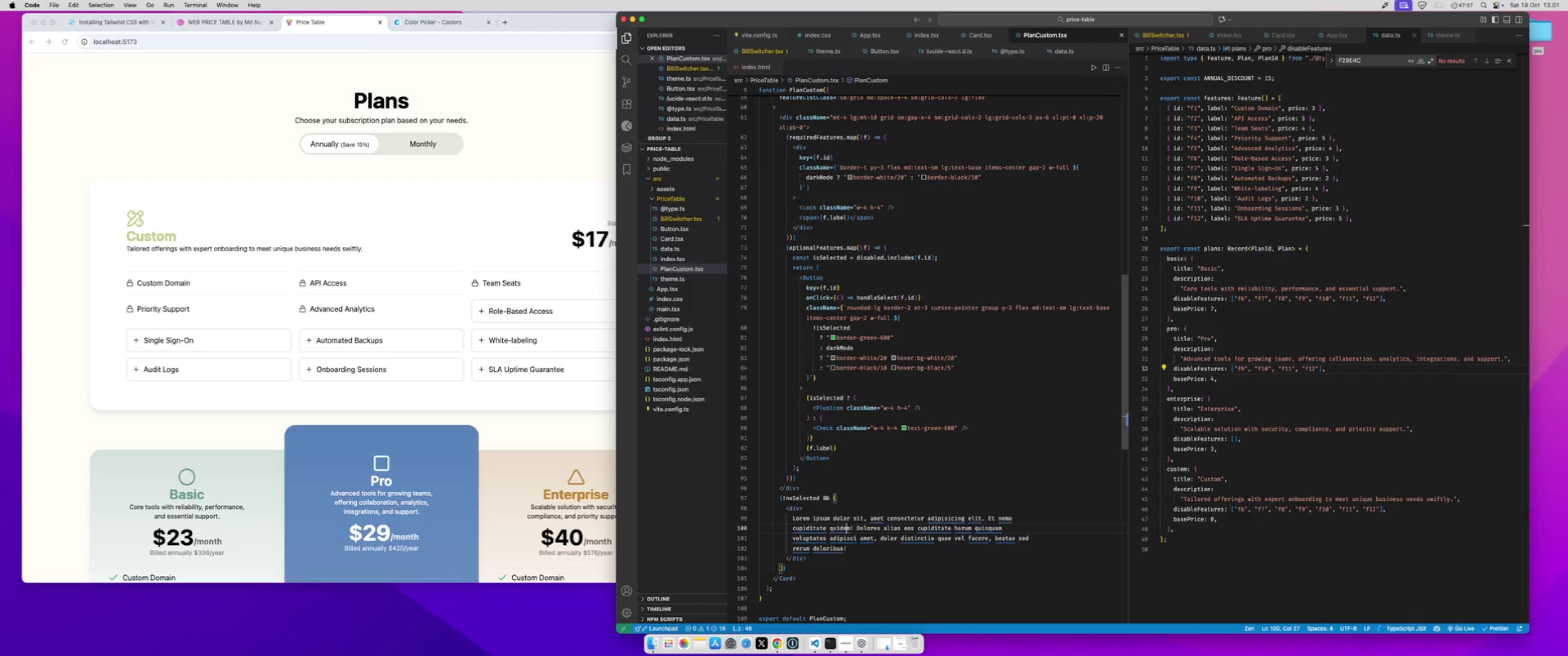 
key(ArrowUp)
 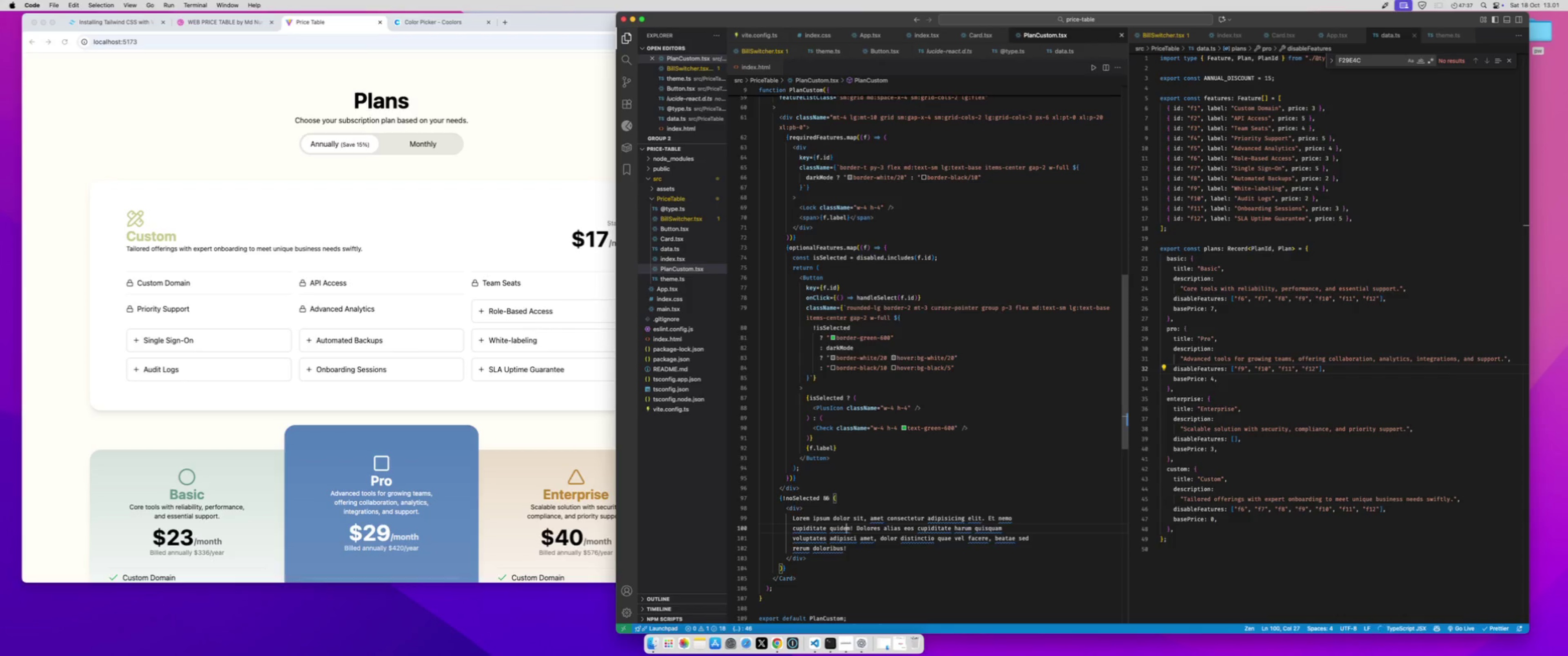 
key(ArrowUp)
 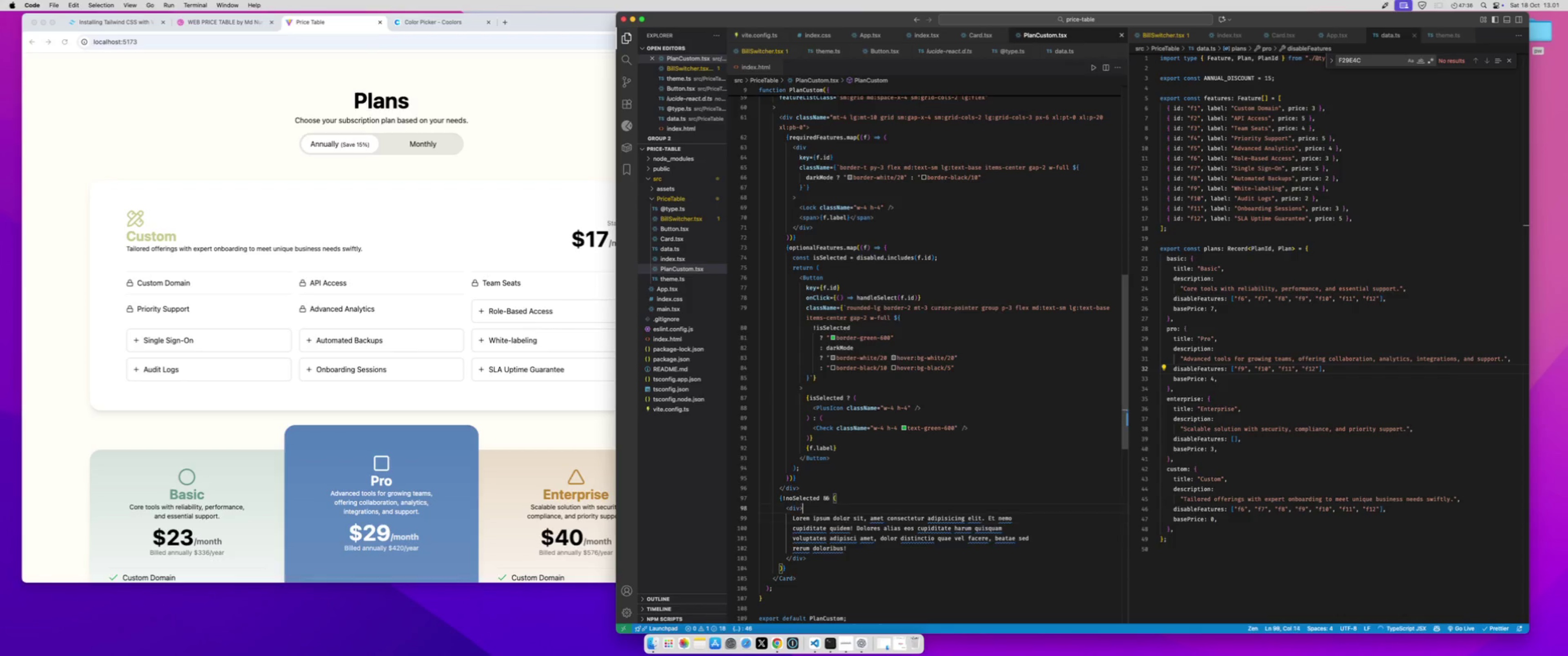 
key(ArrowUp)
 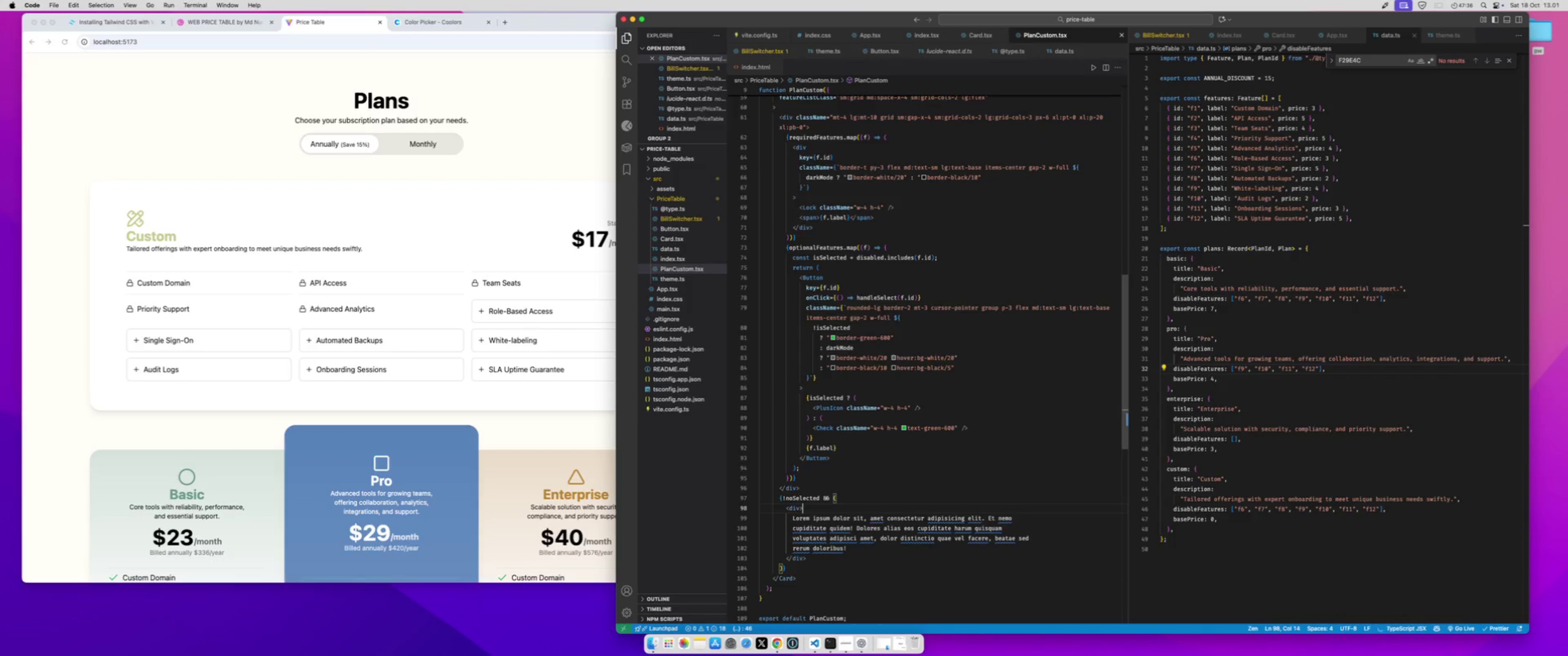 
key(ArrowLeft)
 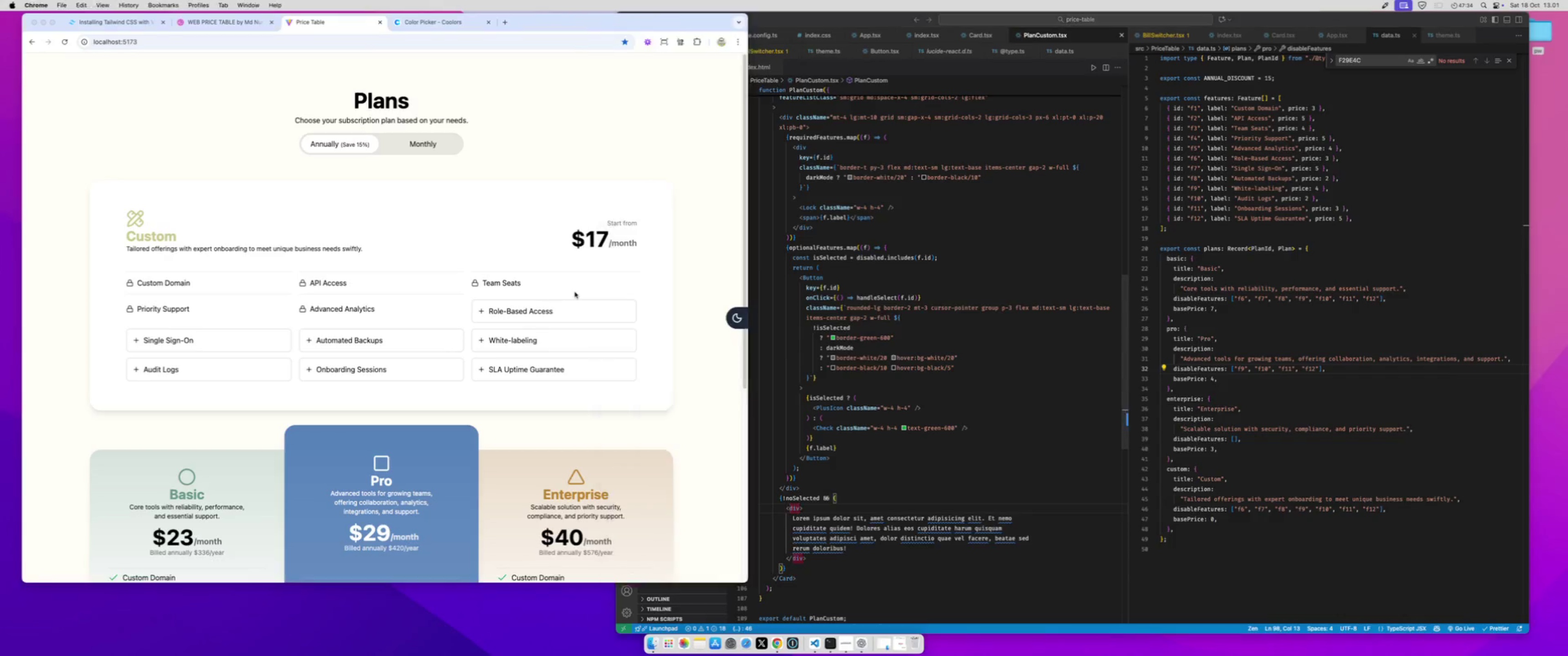 
double_click([567, 304])
 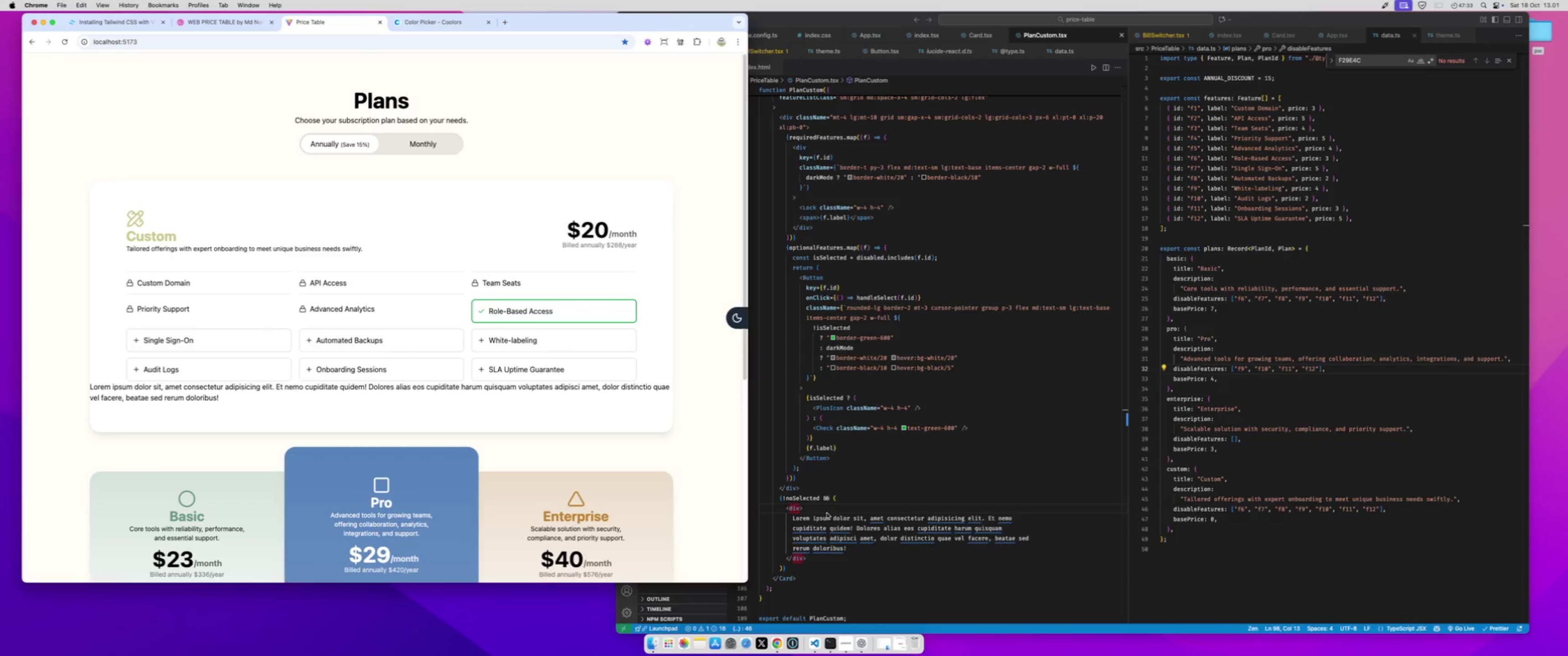 
left_click([825, 512])
 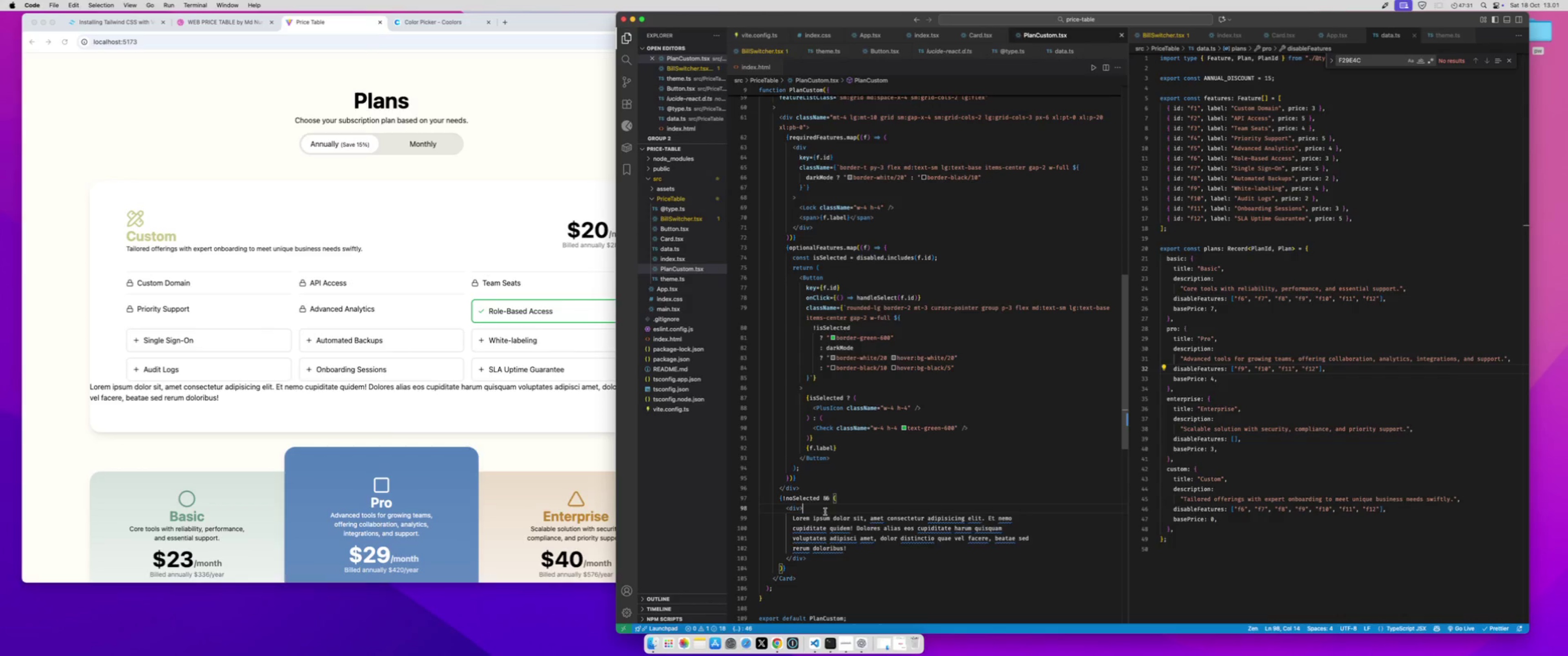 
key(ArrowLeft)
 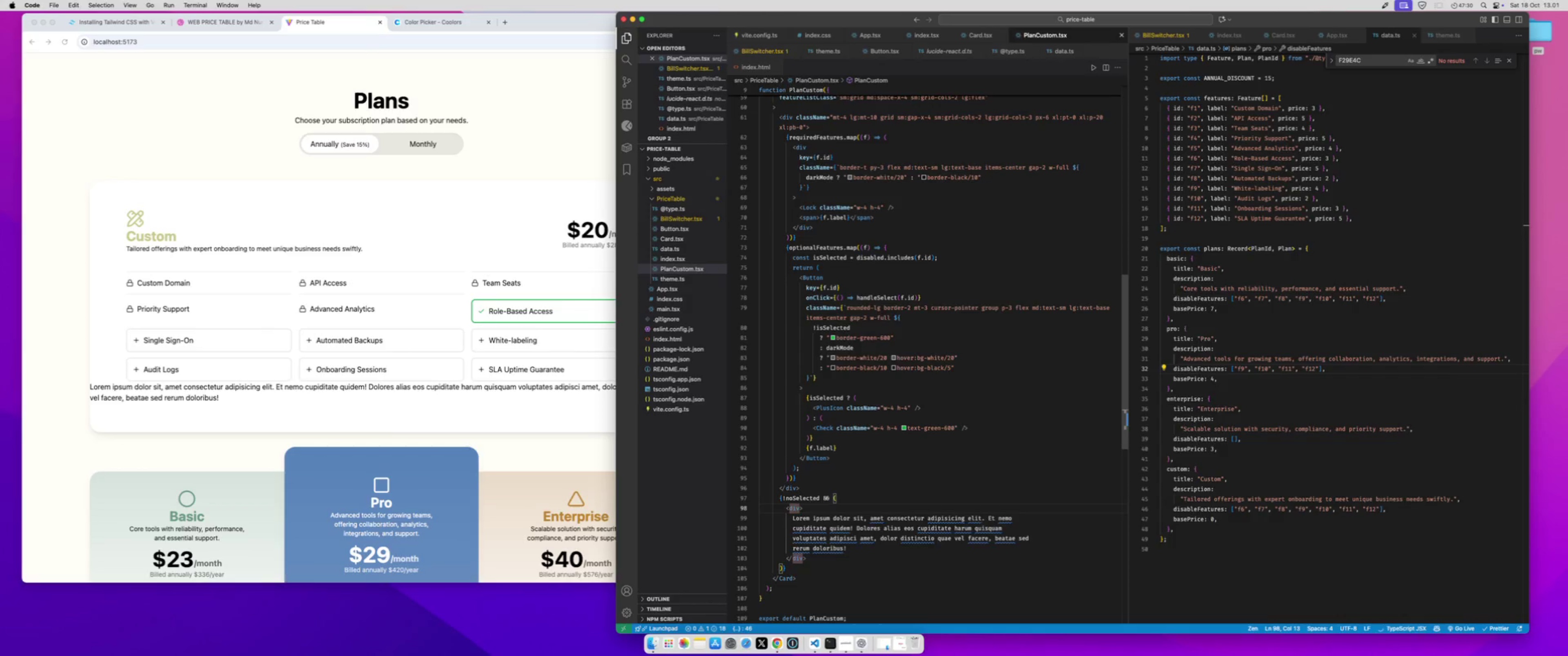 
type( clas)
 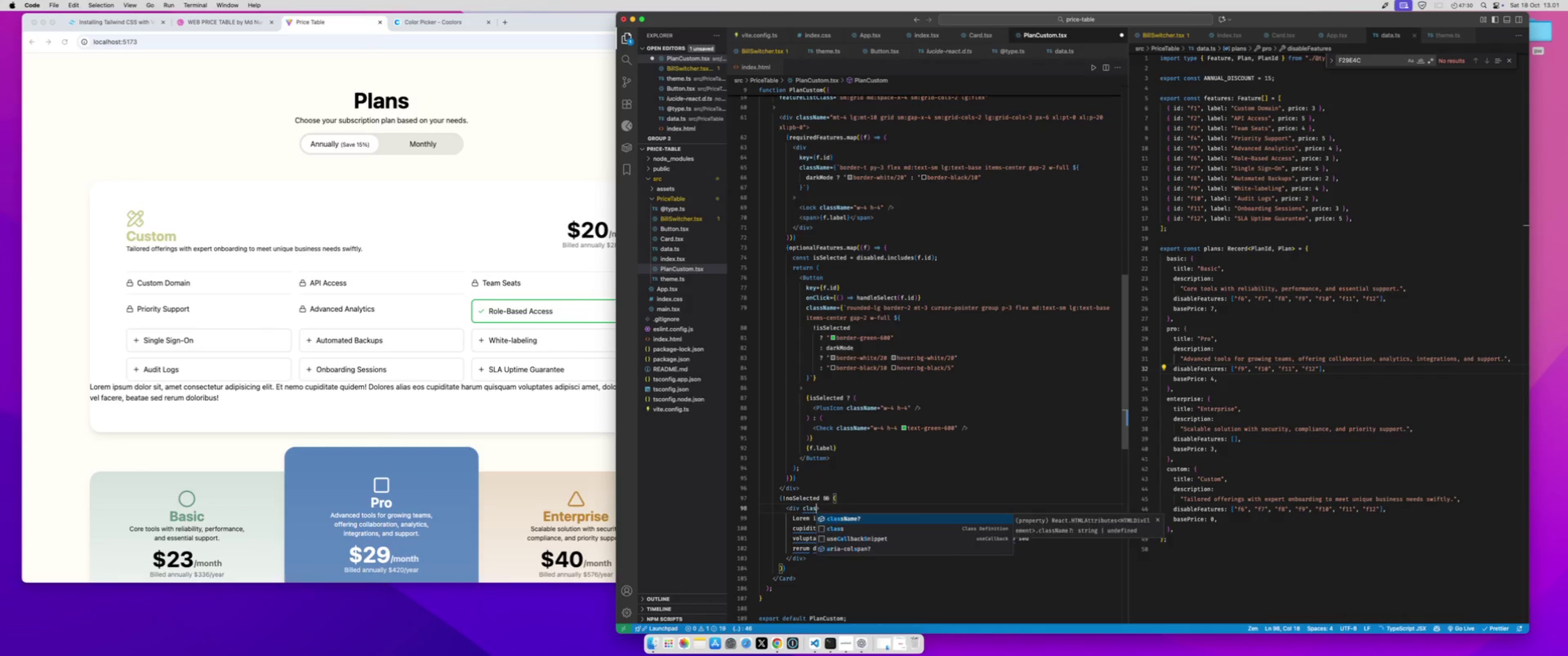 
key(Enter)
 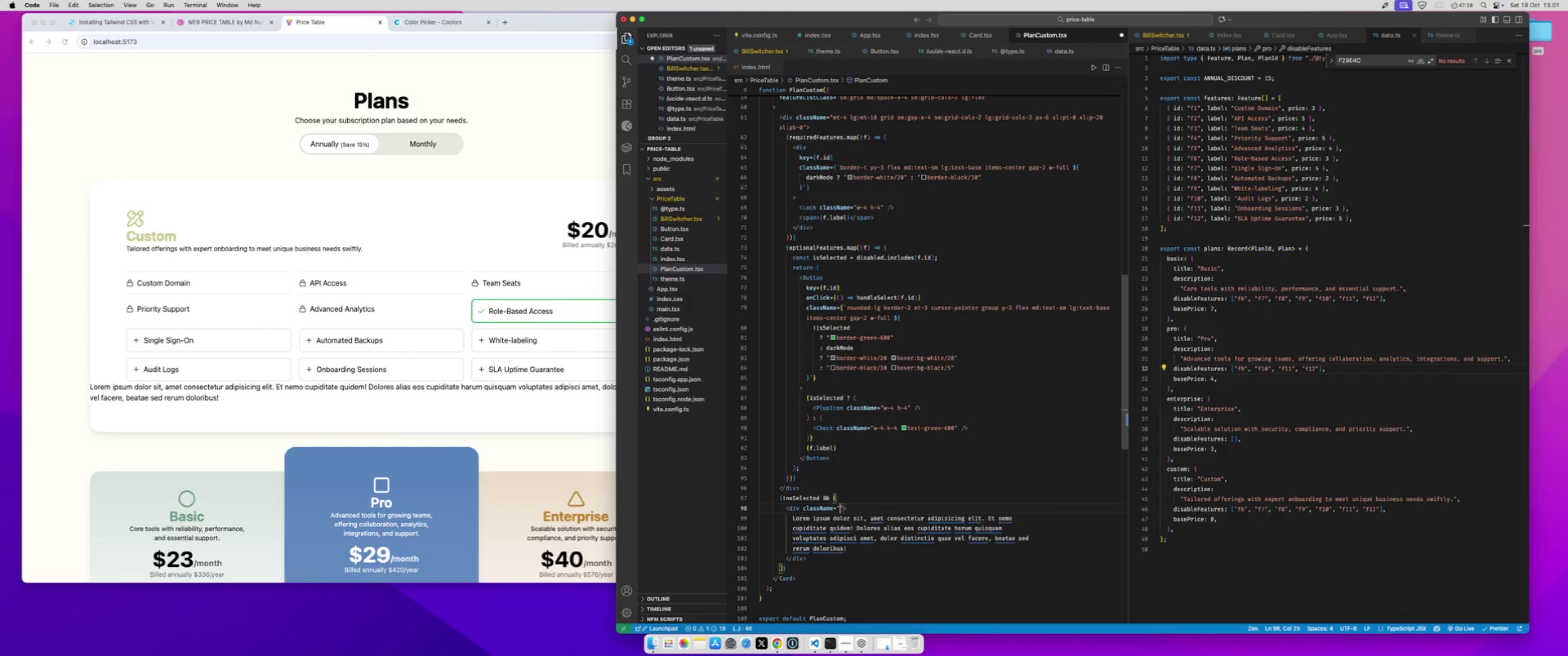 
type(relative z-10 px-45)
key(Backspace)
type( sm:px-5)
key(Backspace)
type(6)
 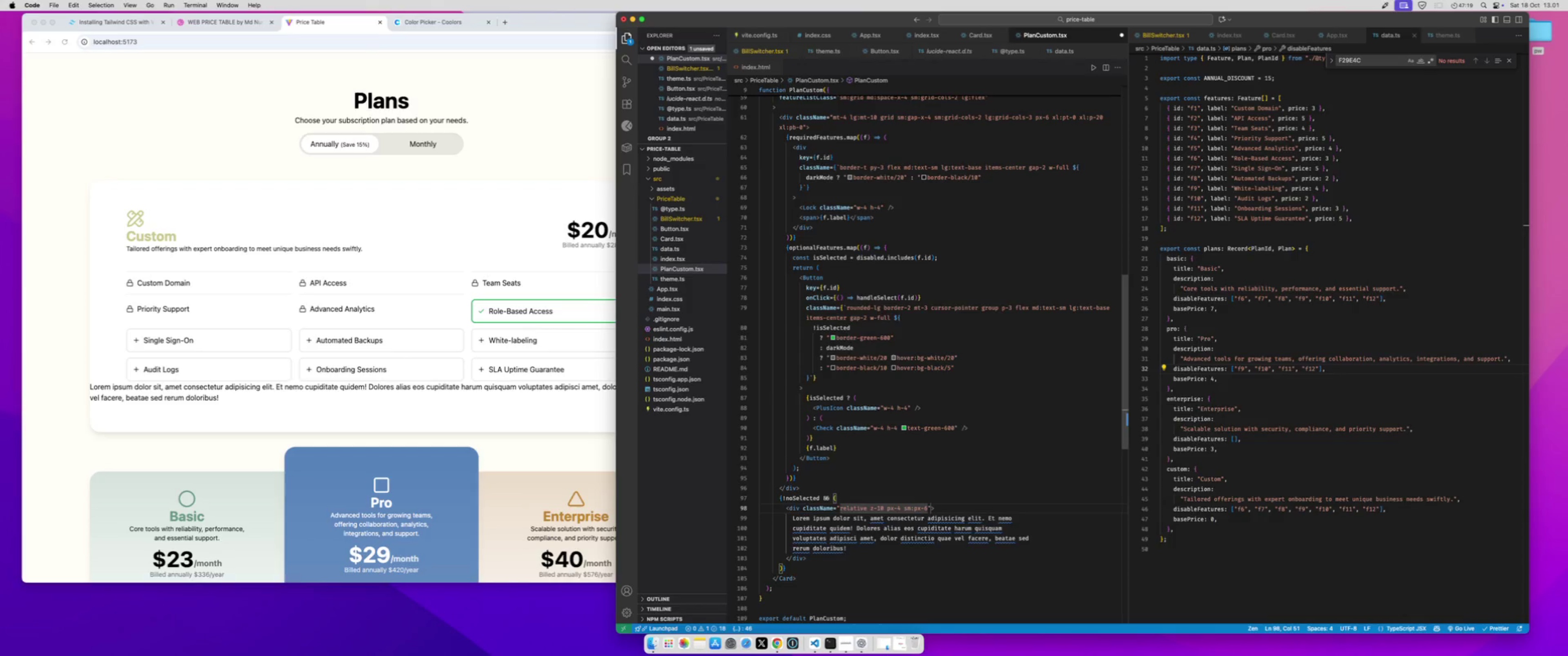 
key(Meta+S)
 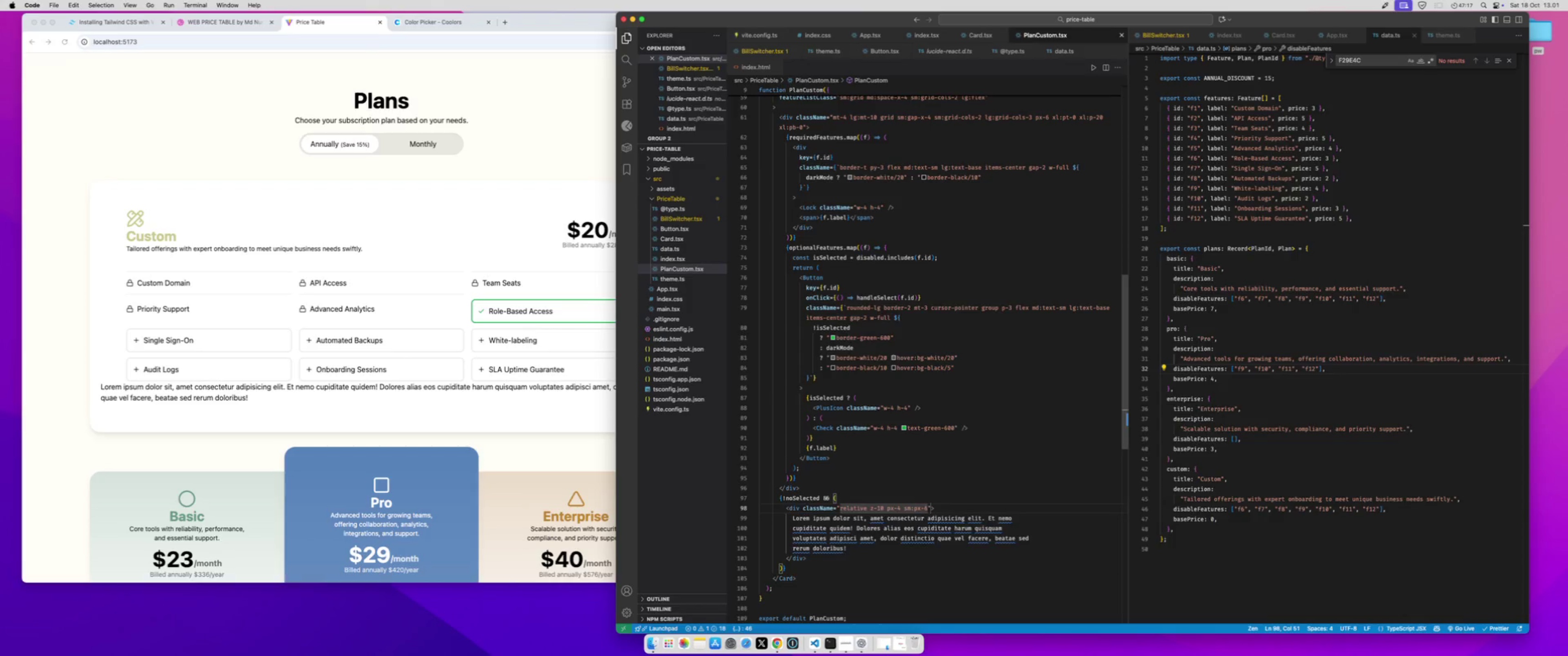 
type( mt-6)
 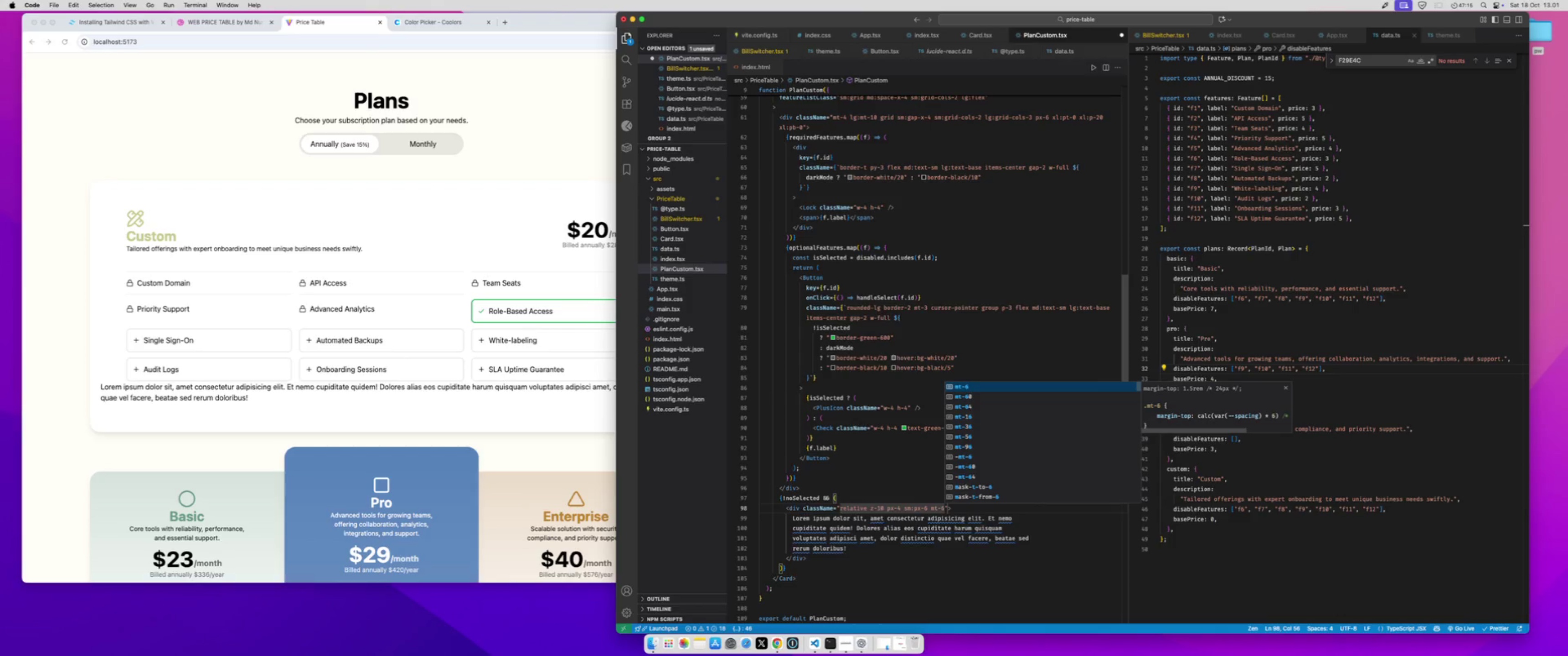 
key(Meta+S)
 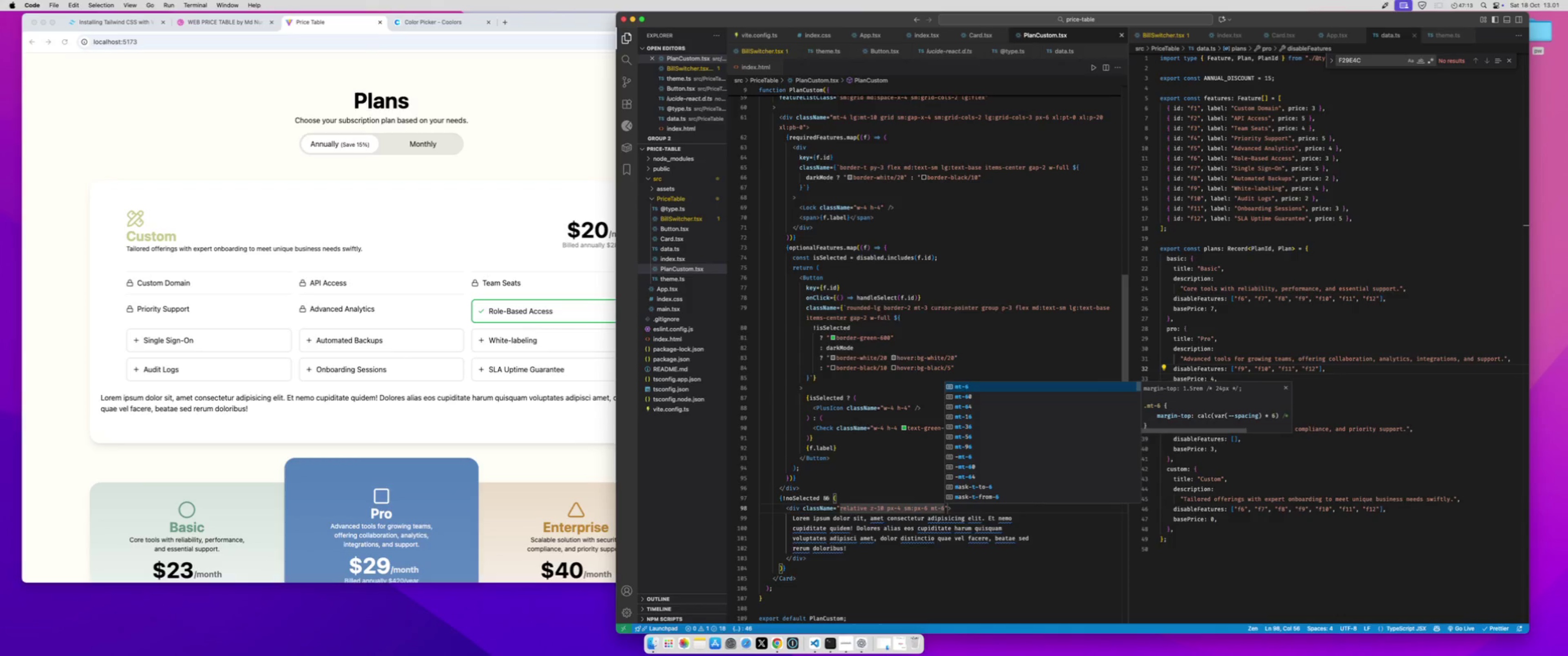 
type( lg:px-10)
 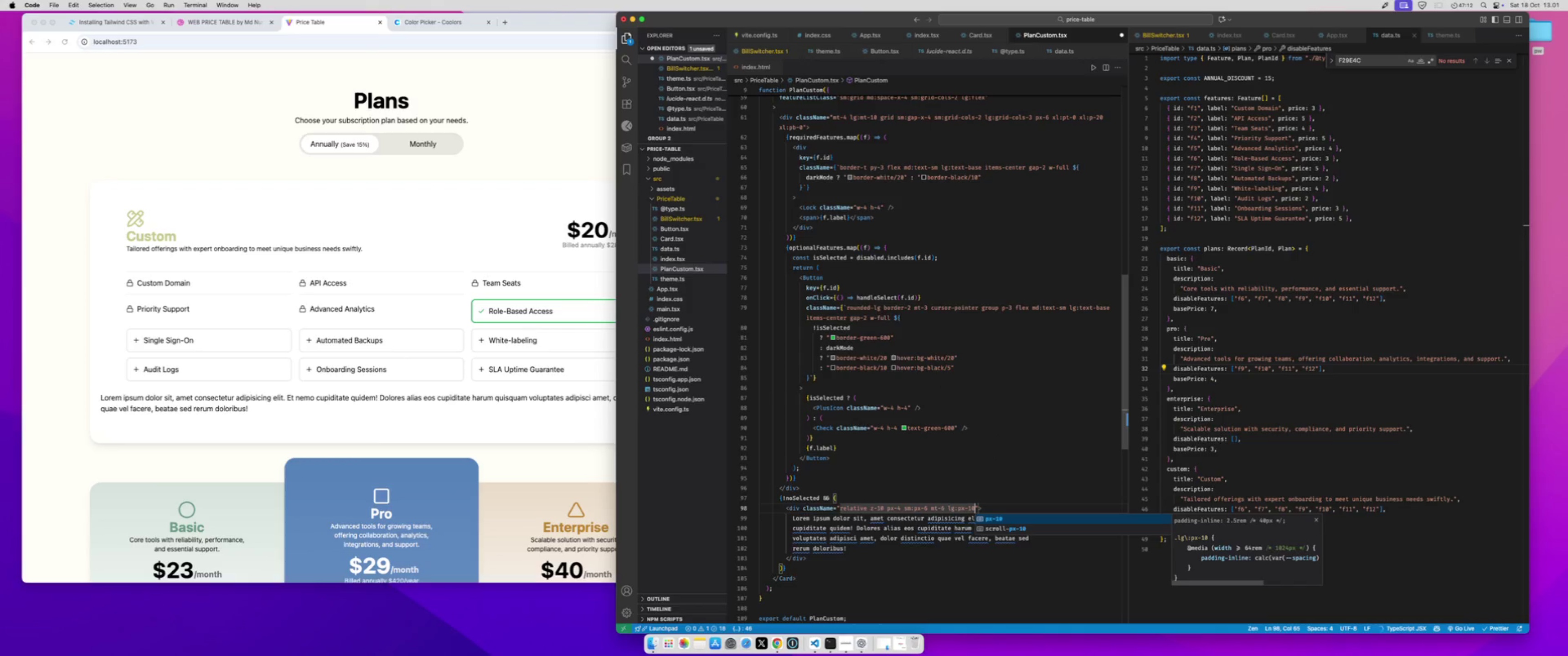 
key(Meta+CommandLeft)
 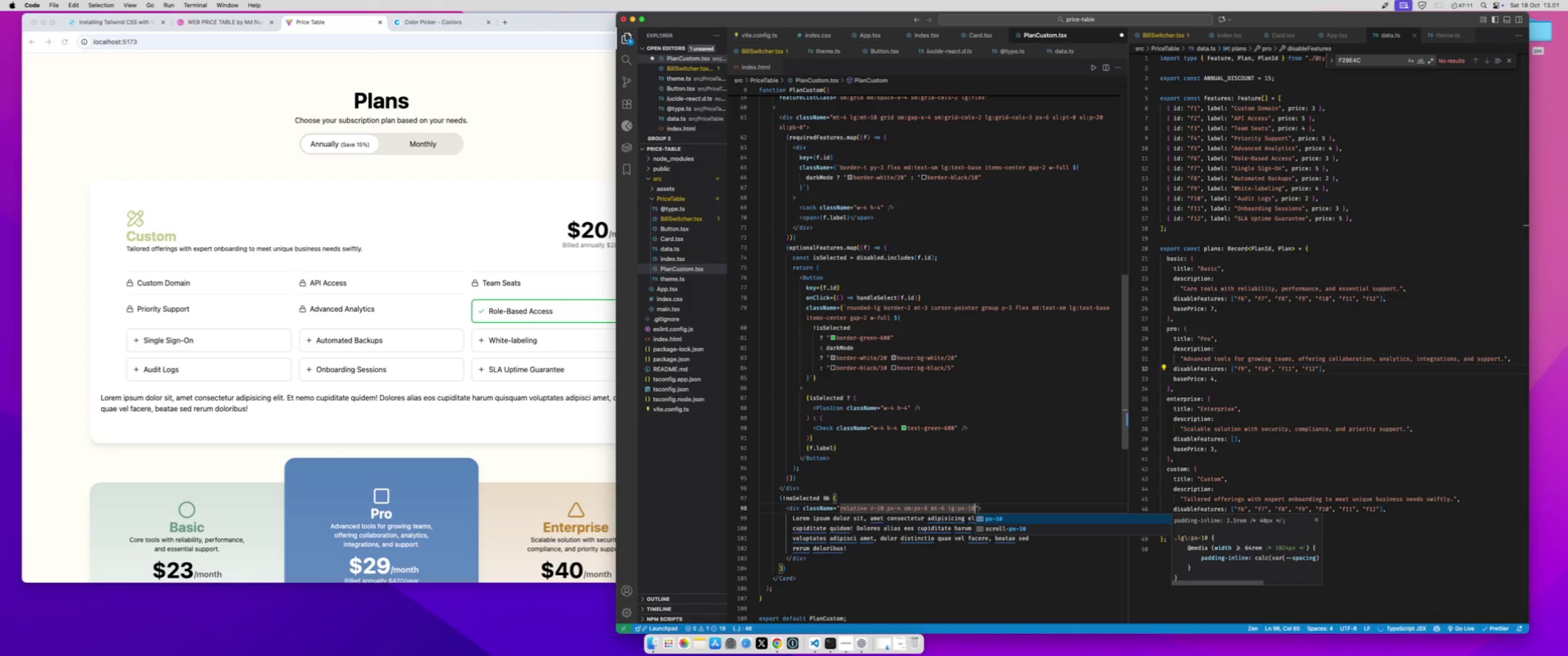 
key(Meta+S)
 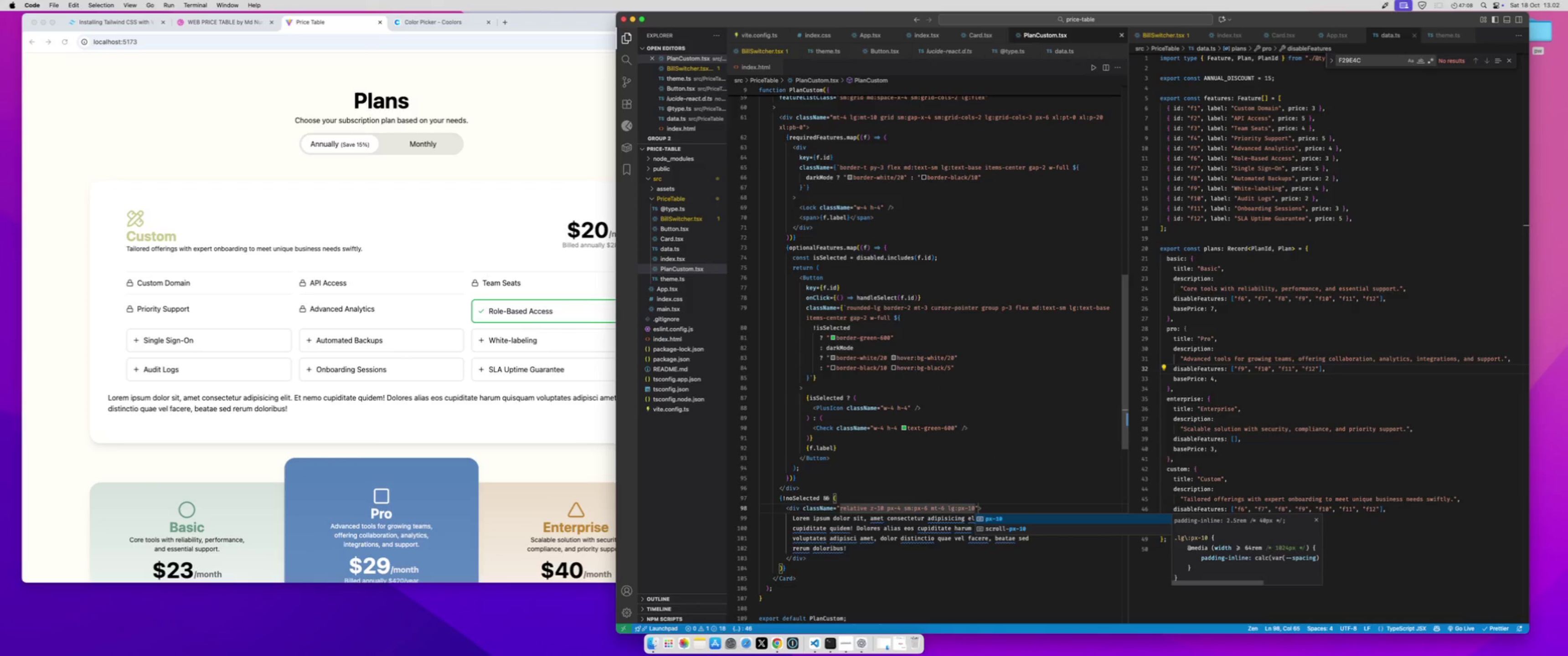 
key(ArrowLeft)
 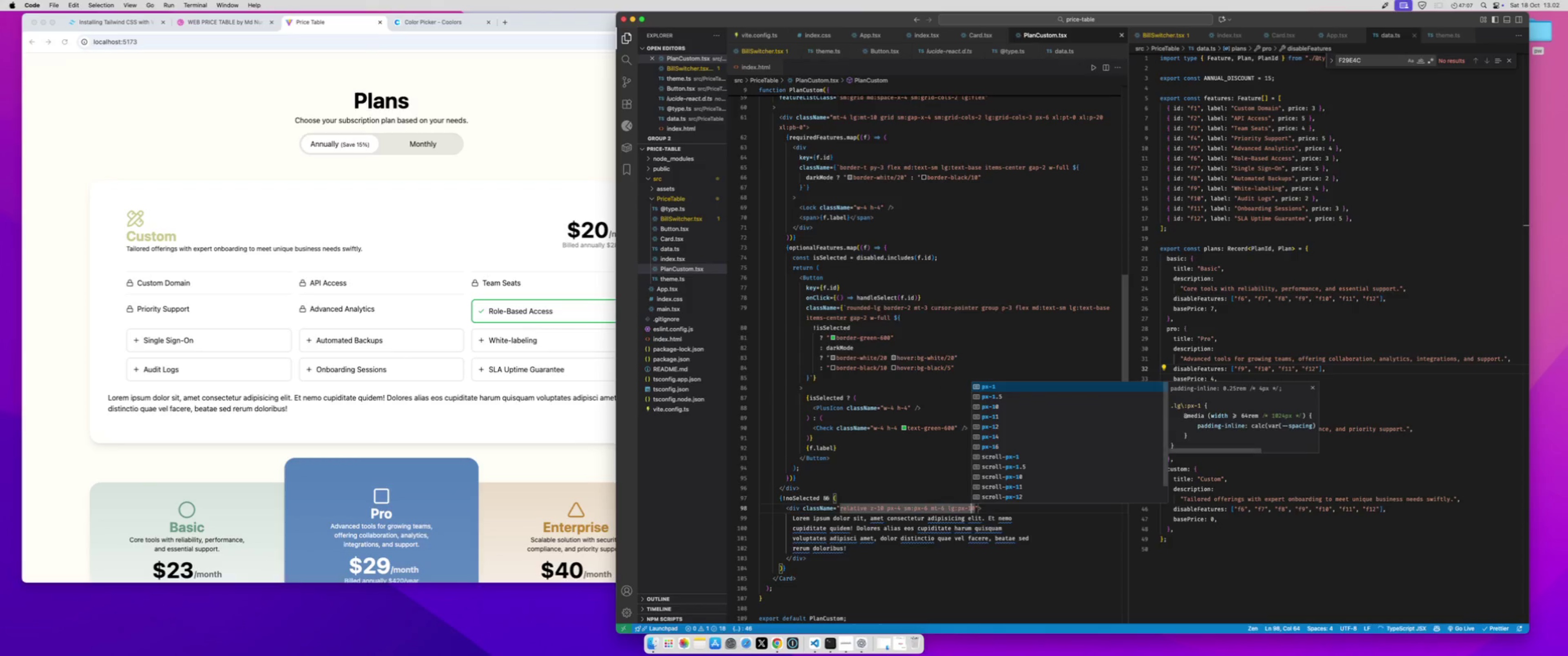 
key(Shift+ShiftLeft)
 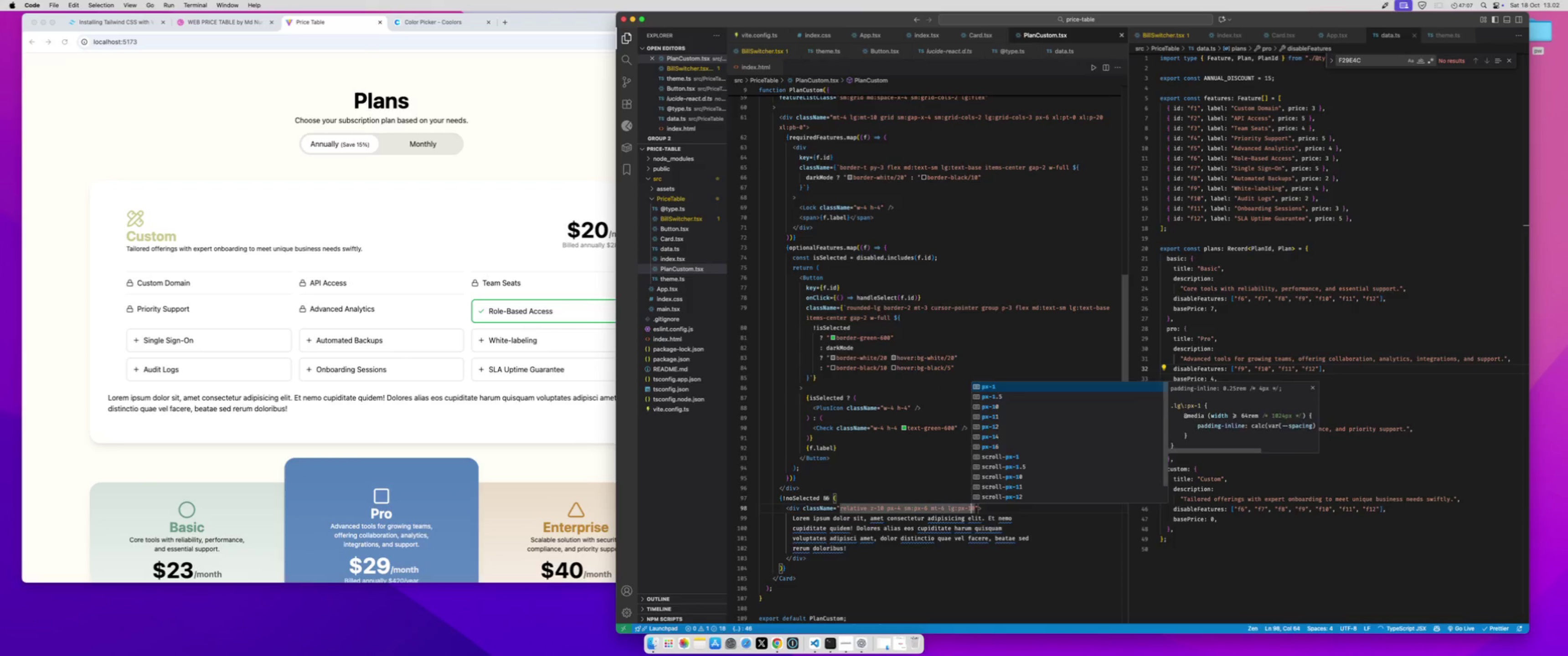 
key(Shift+ArrowLeft)
 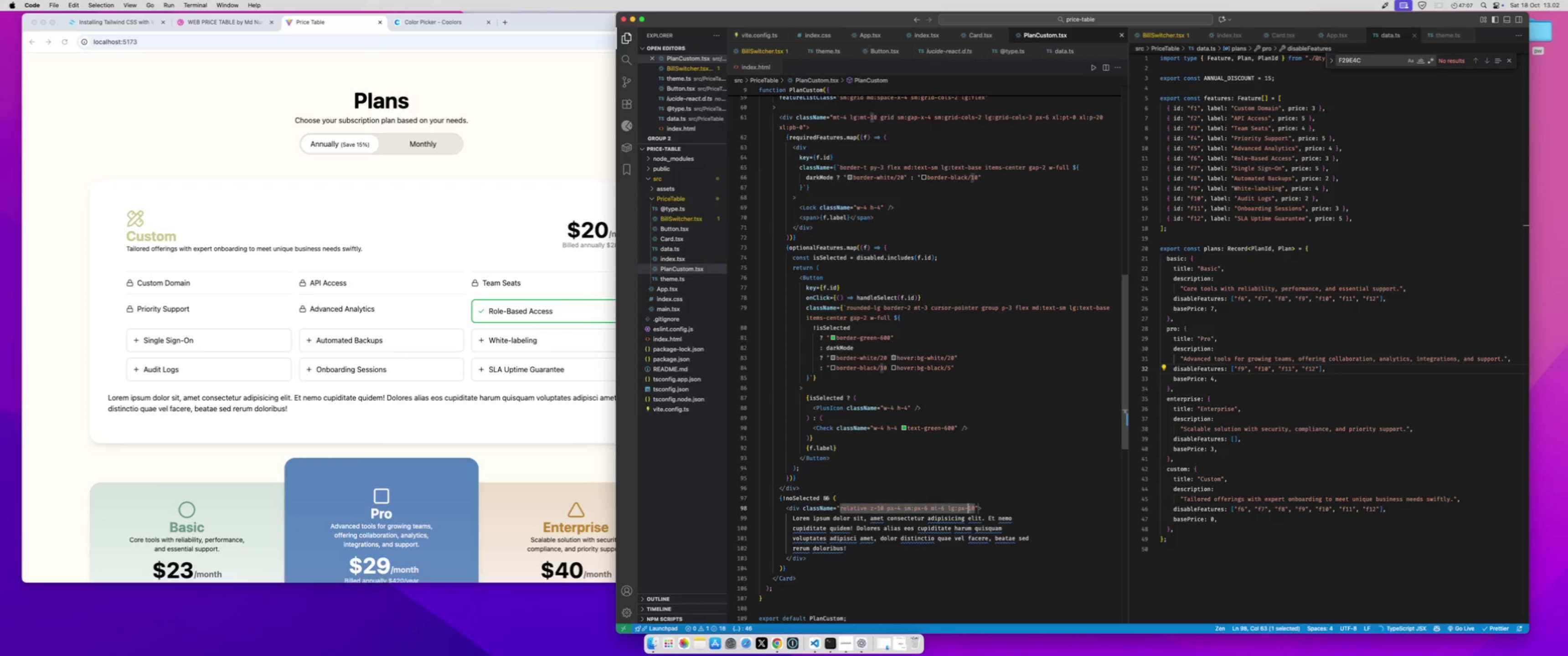 
key(2)
 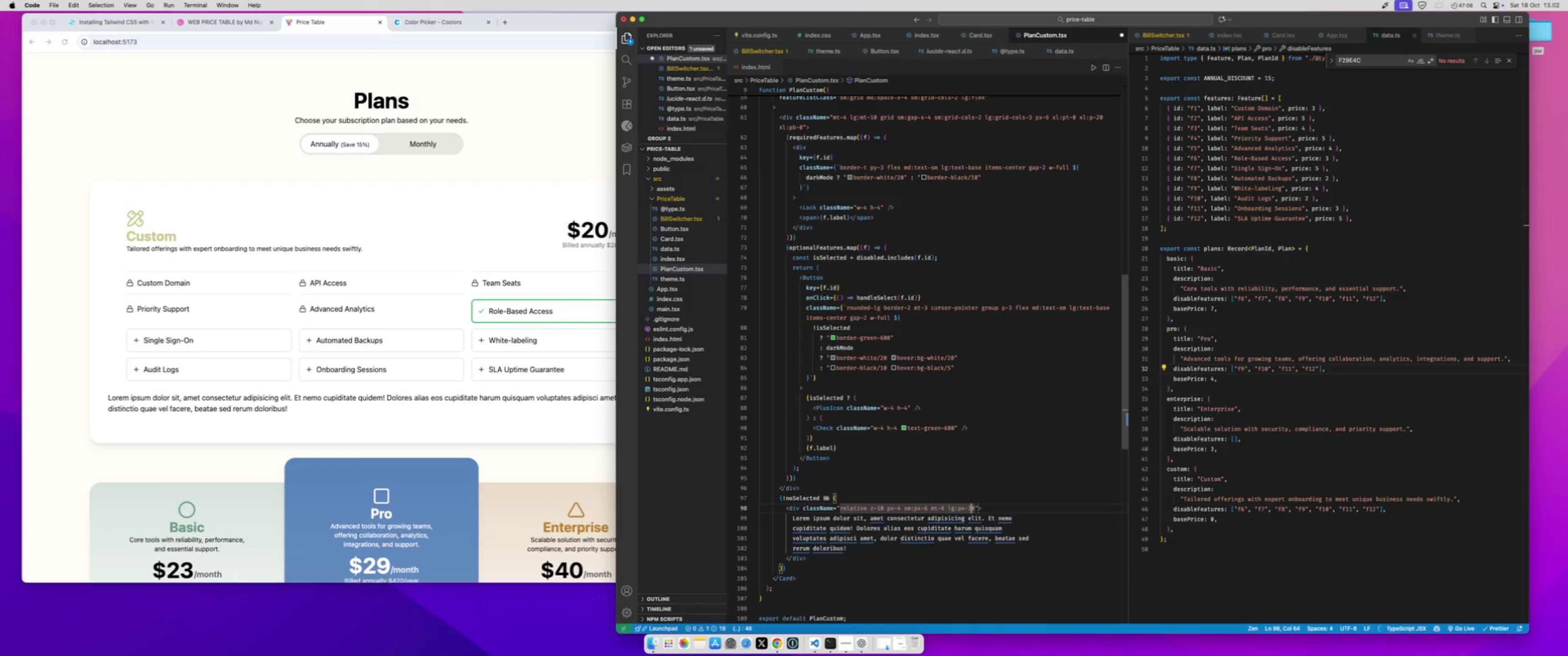 
key(Meta+S)
 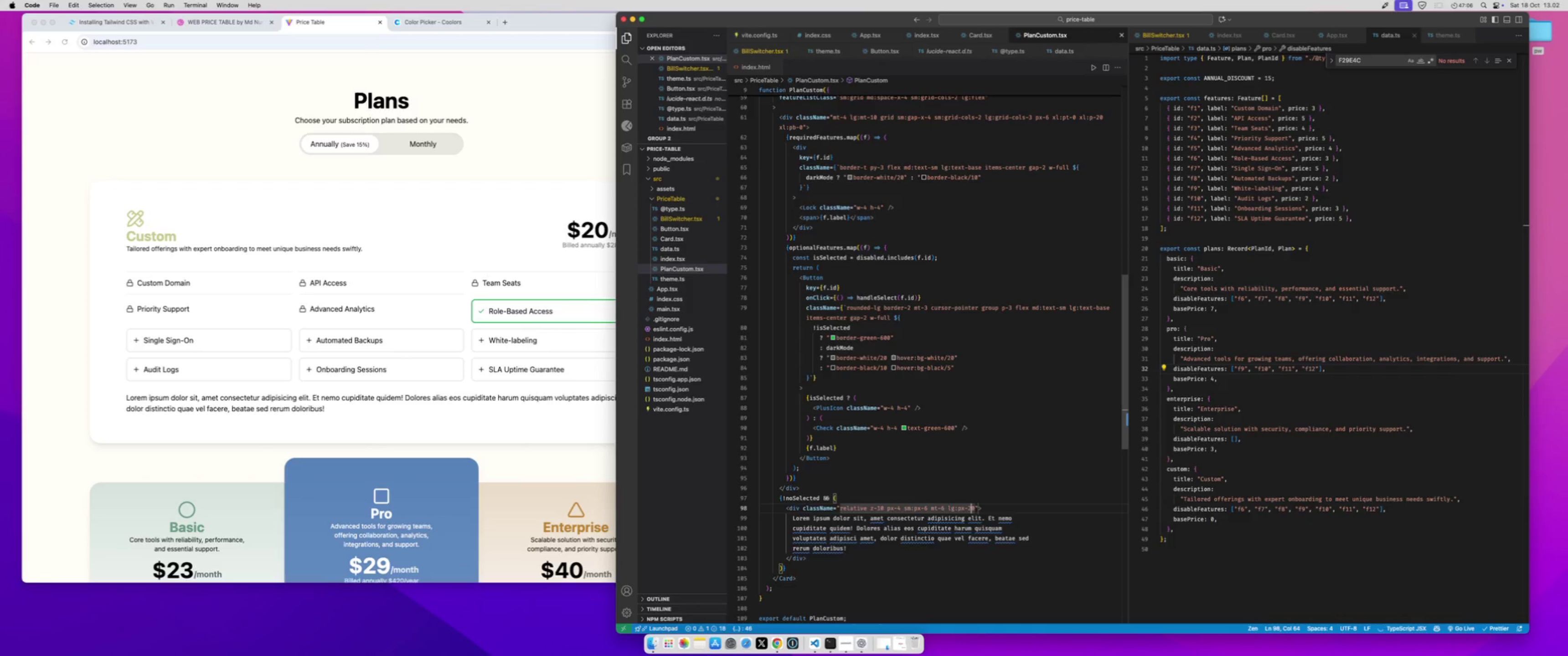 
key(ArrowRight)
 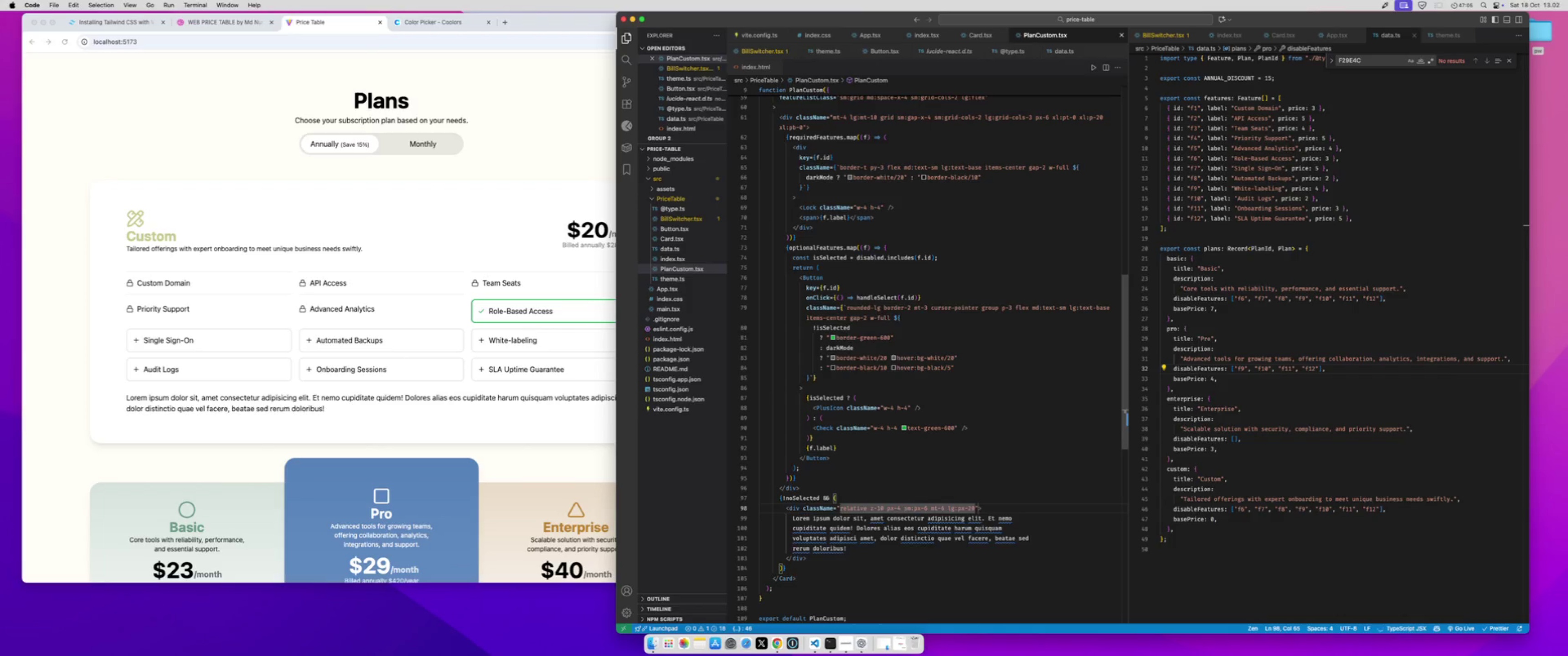 
type( lg:pt-0)
 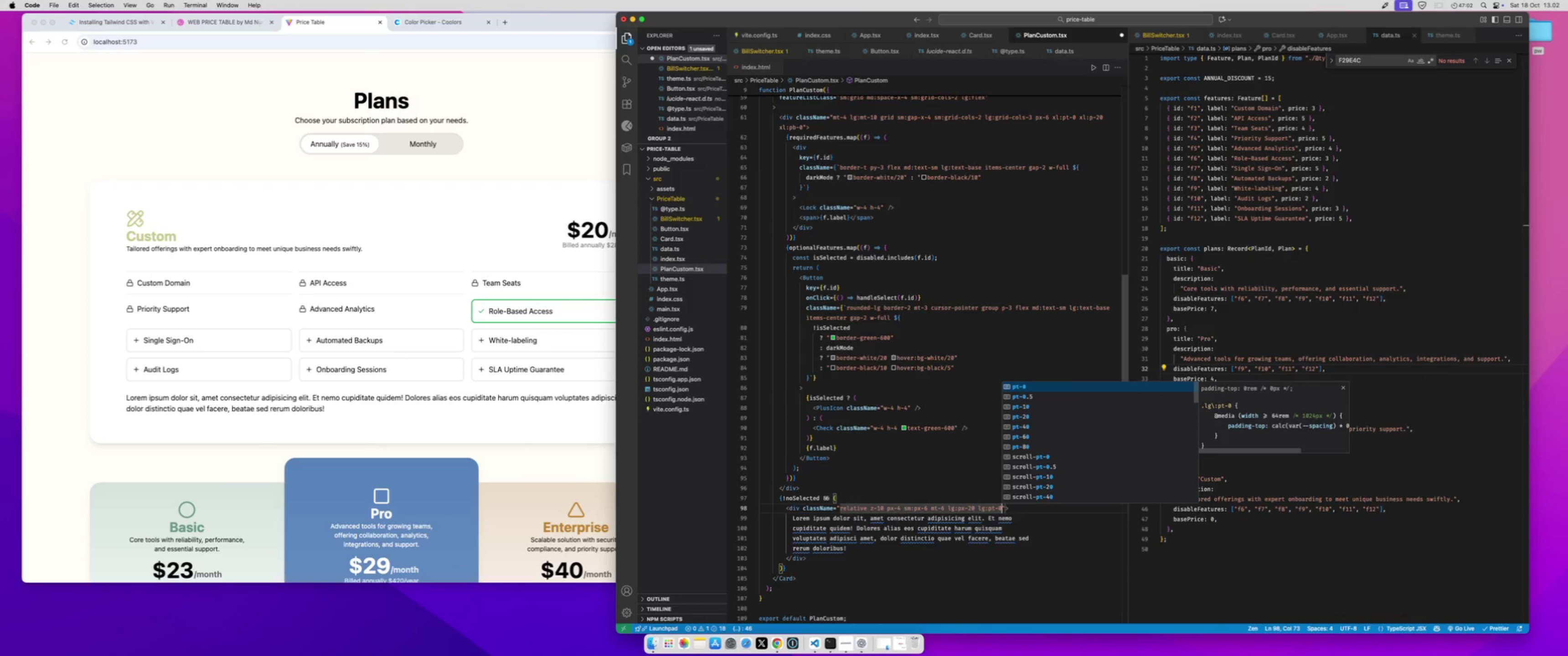 
key(Meta+CommandLeft)
 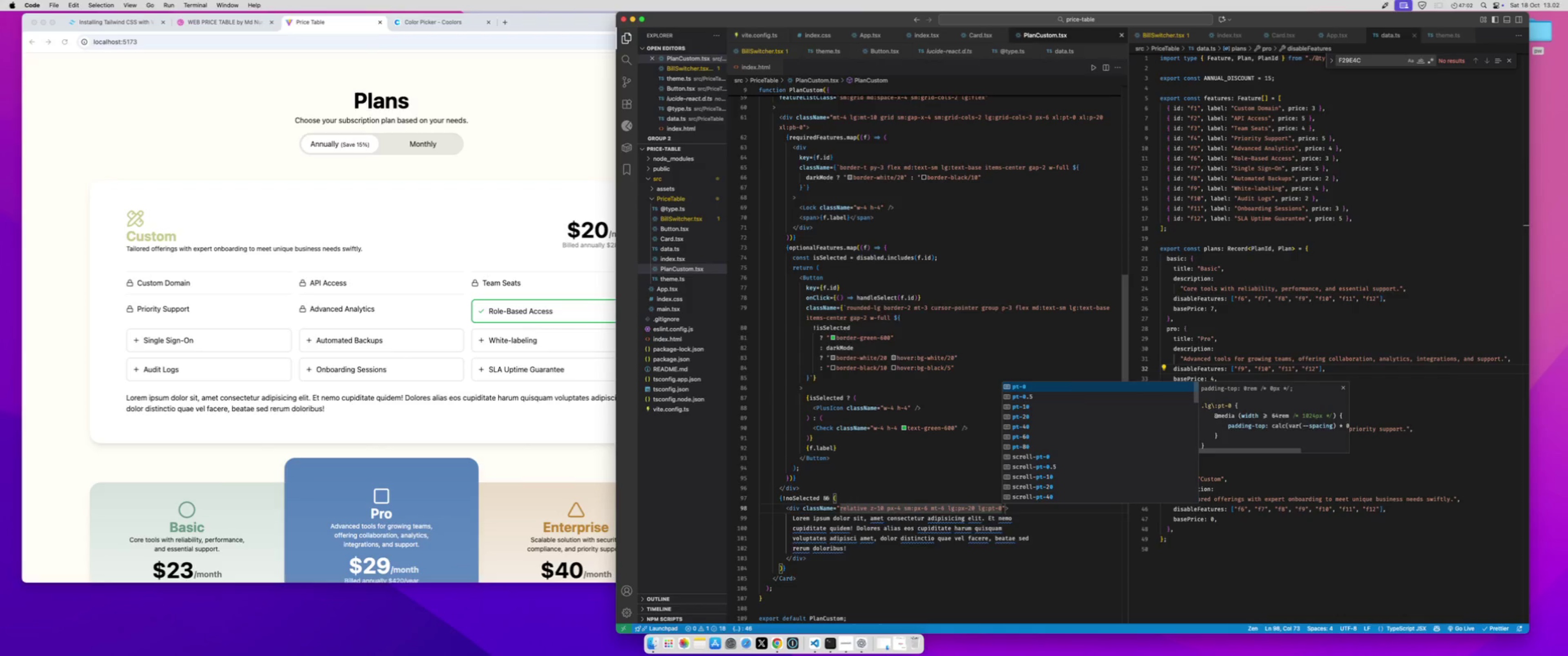 
key(Meta+S)
 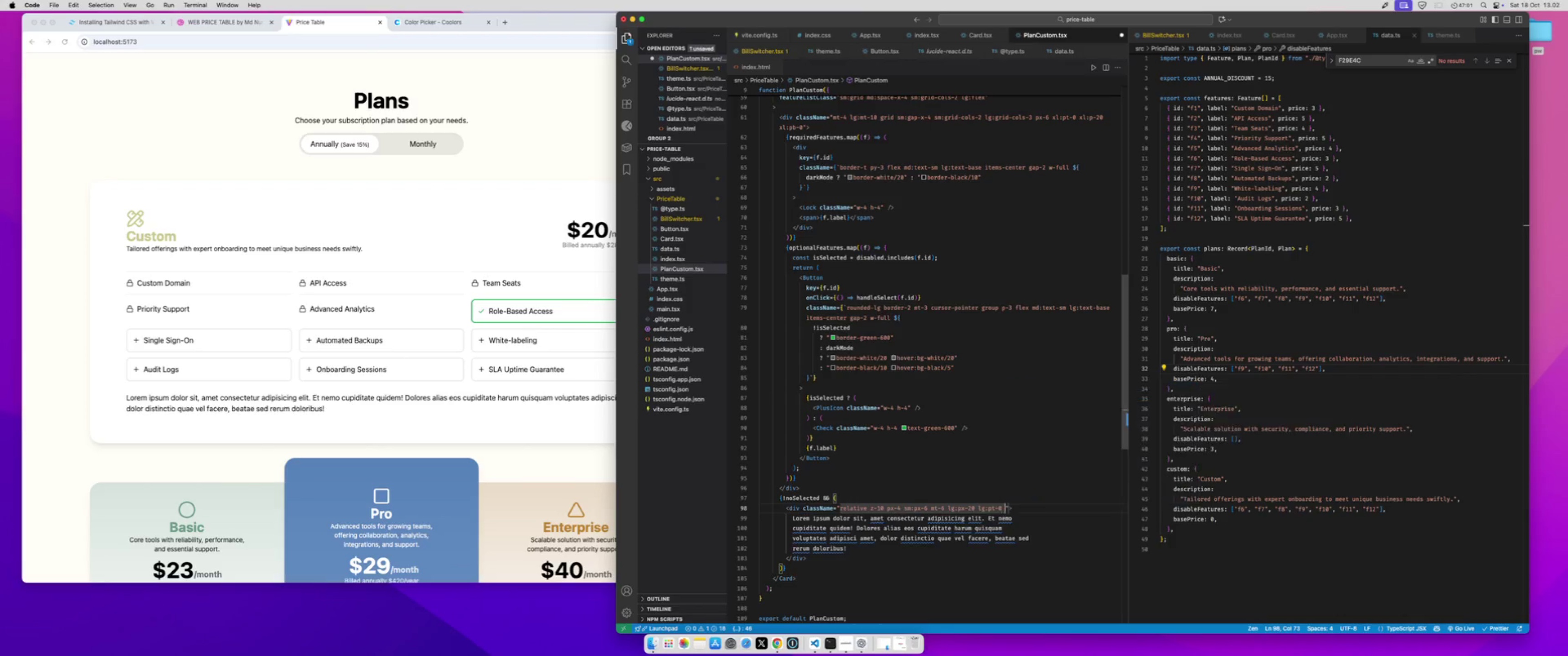 
type( flex flex-col)
 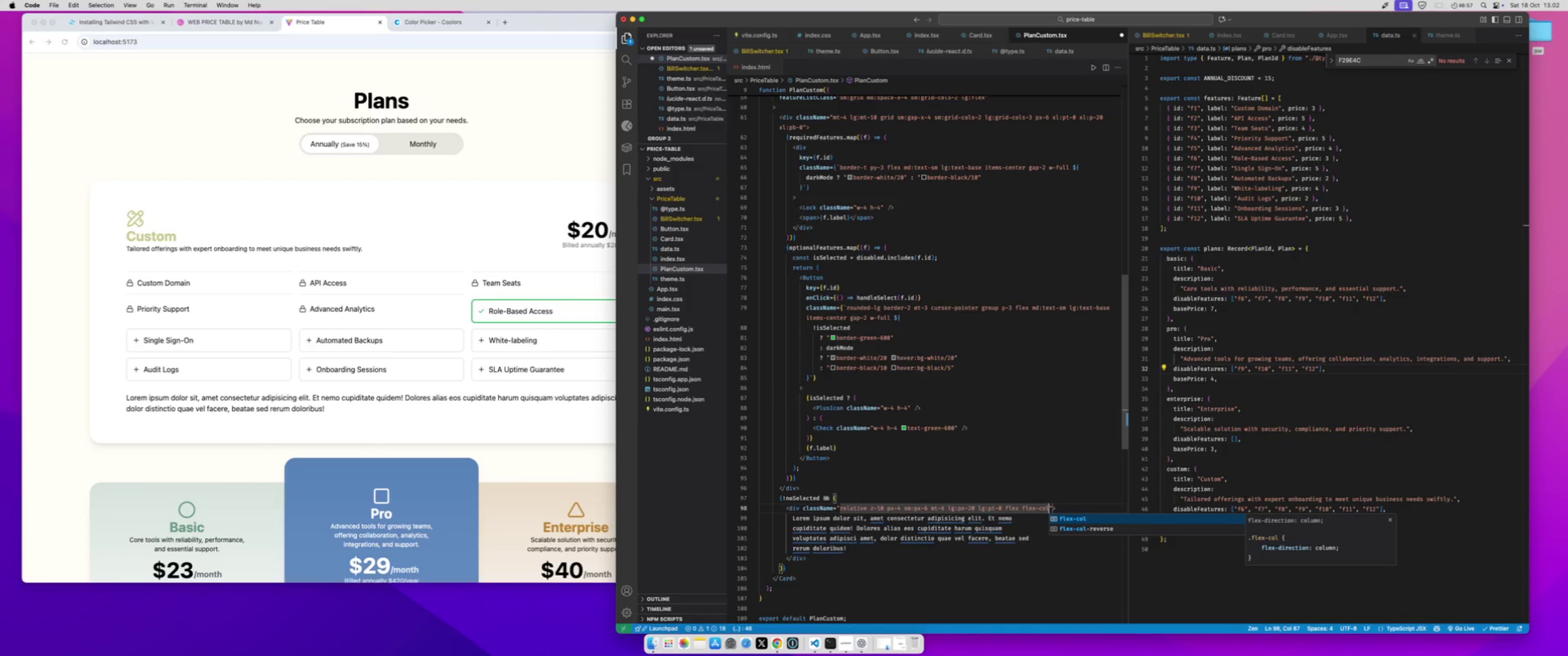 
key(Meta+CommandLeft)
 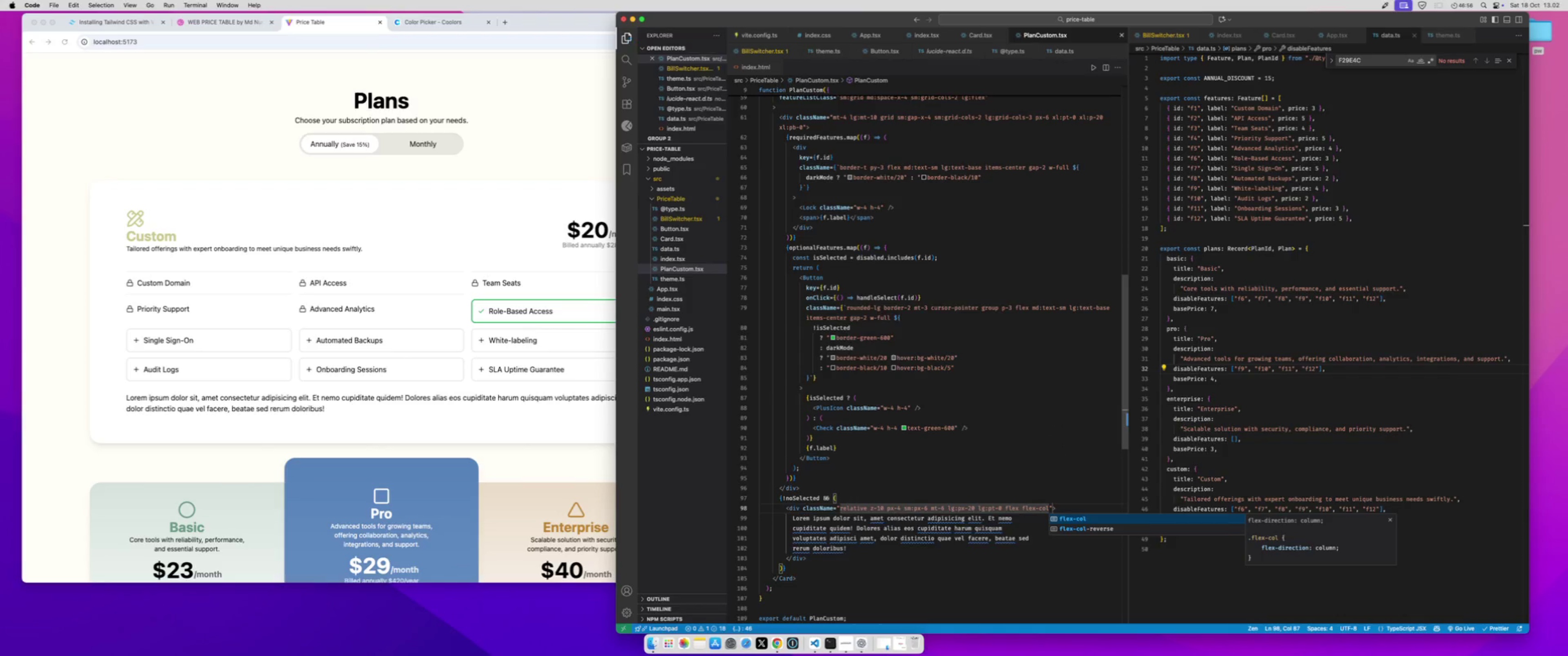 
key(Meta+S)
 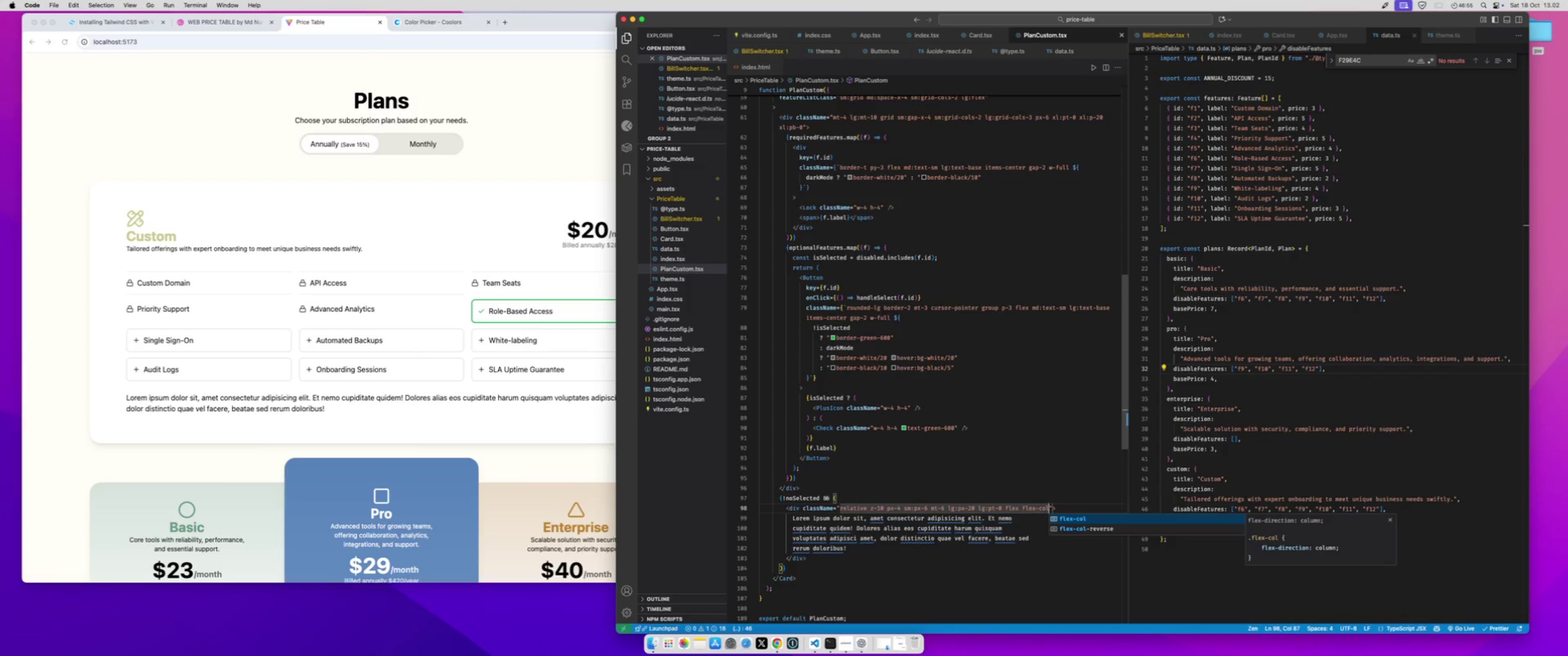 
type( sm:flex-row-rev)
 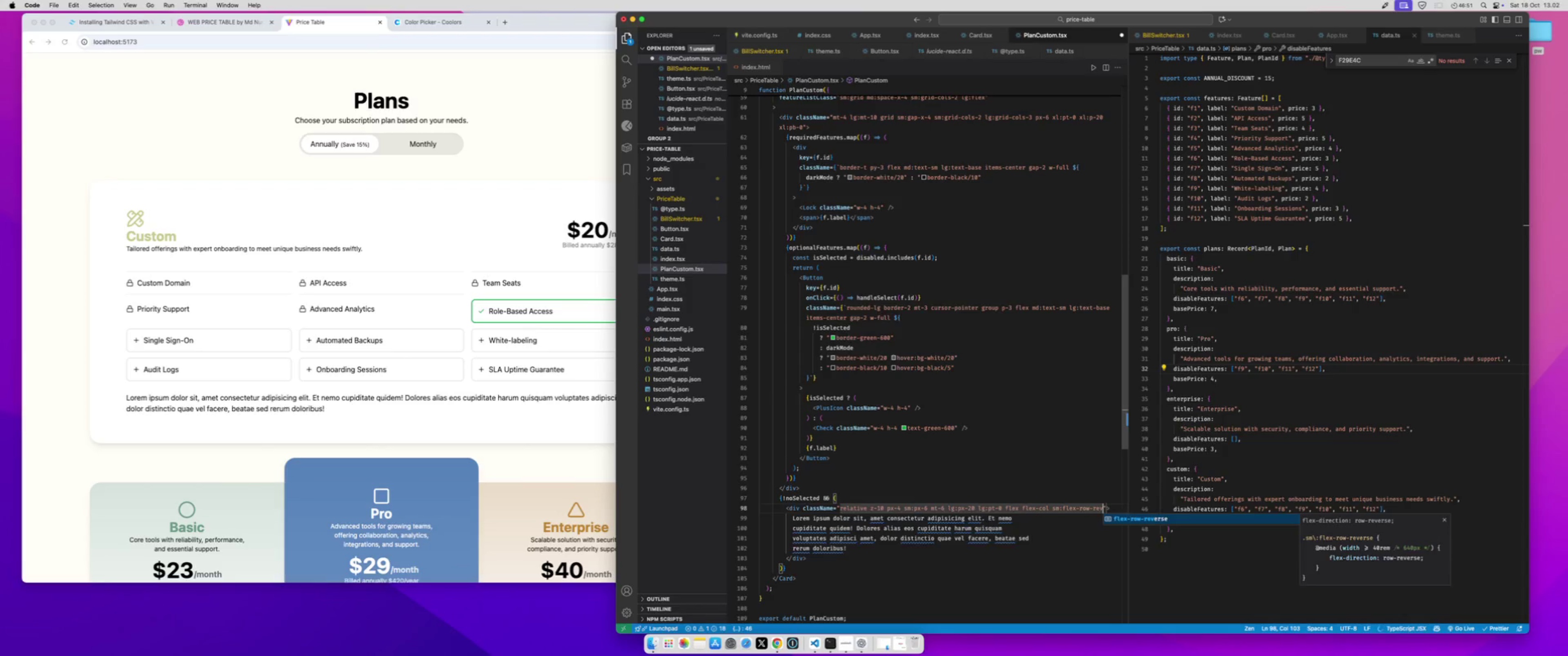 
key(Enter)
 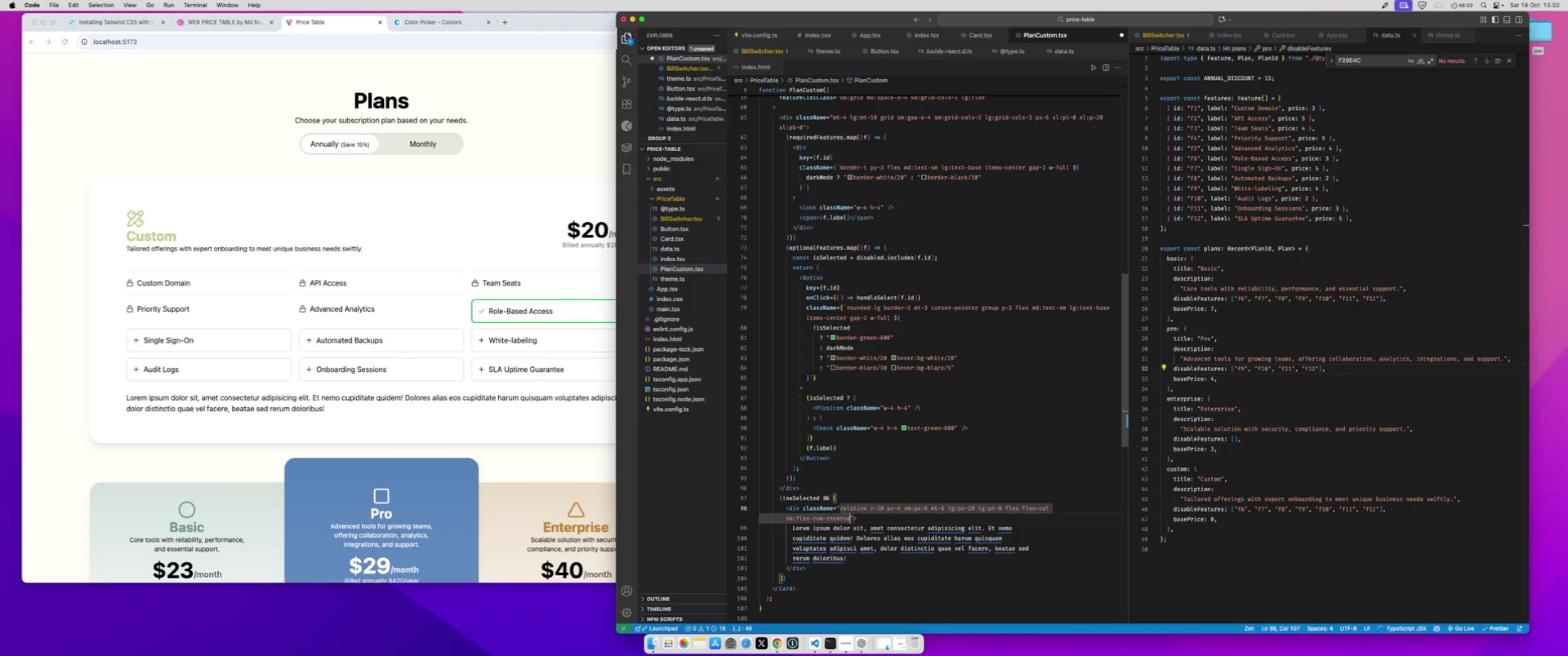 
key(Meta+S)
 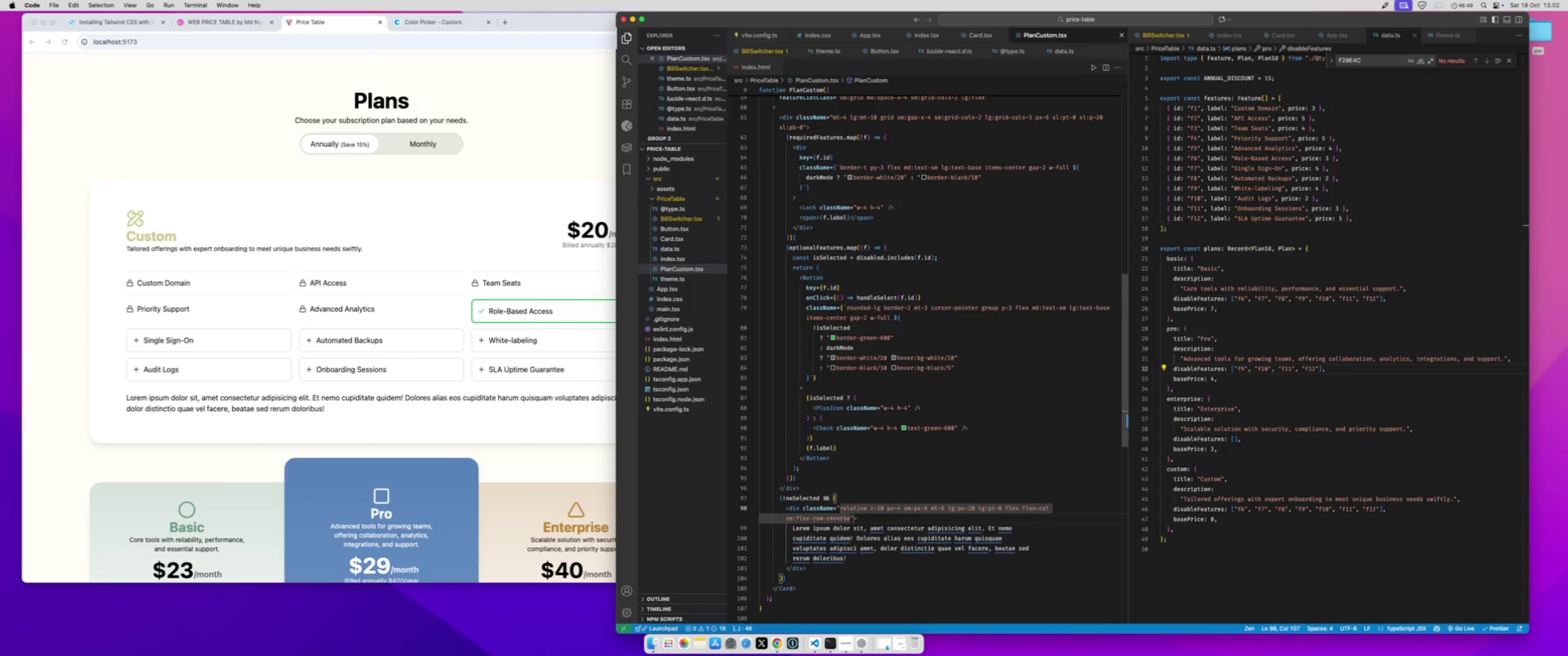 
type( gap-2)
 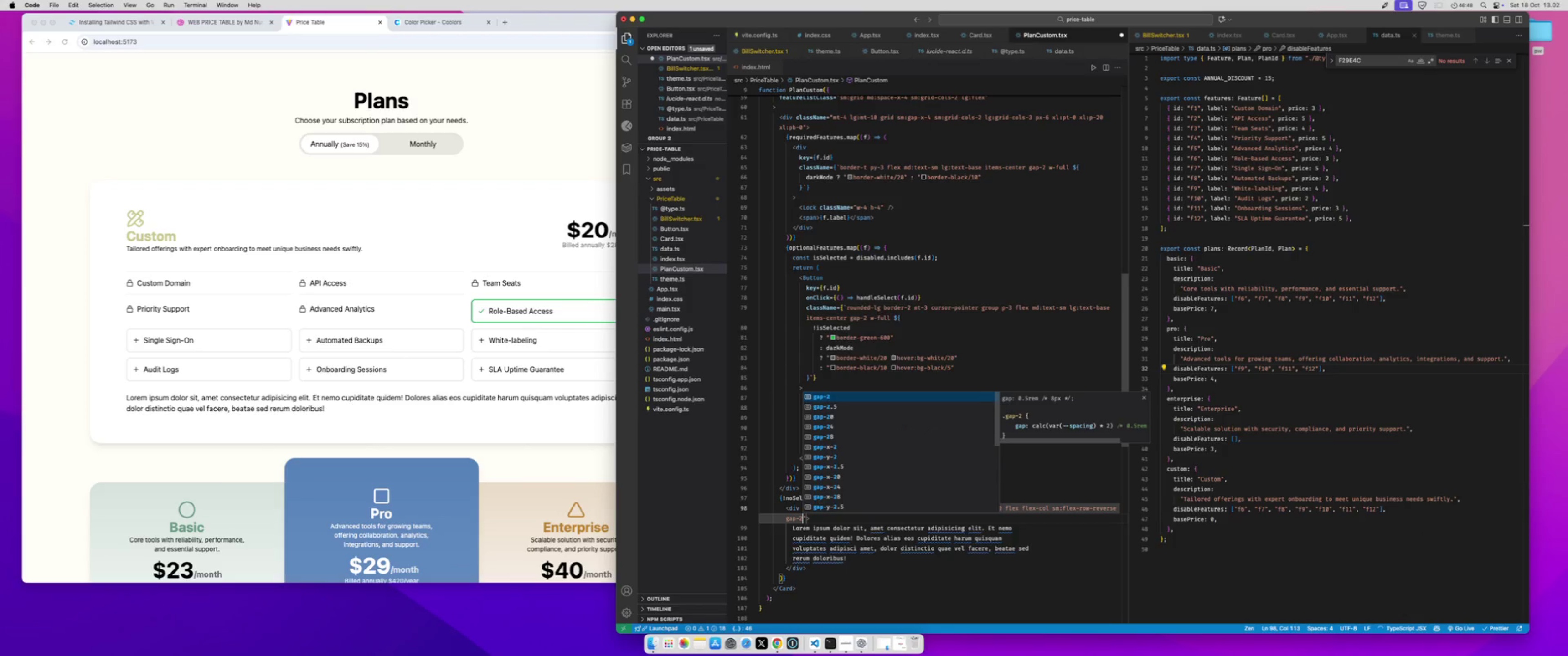 
key(Meta+CommandLeft)
 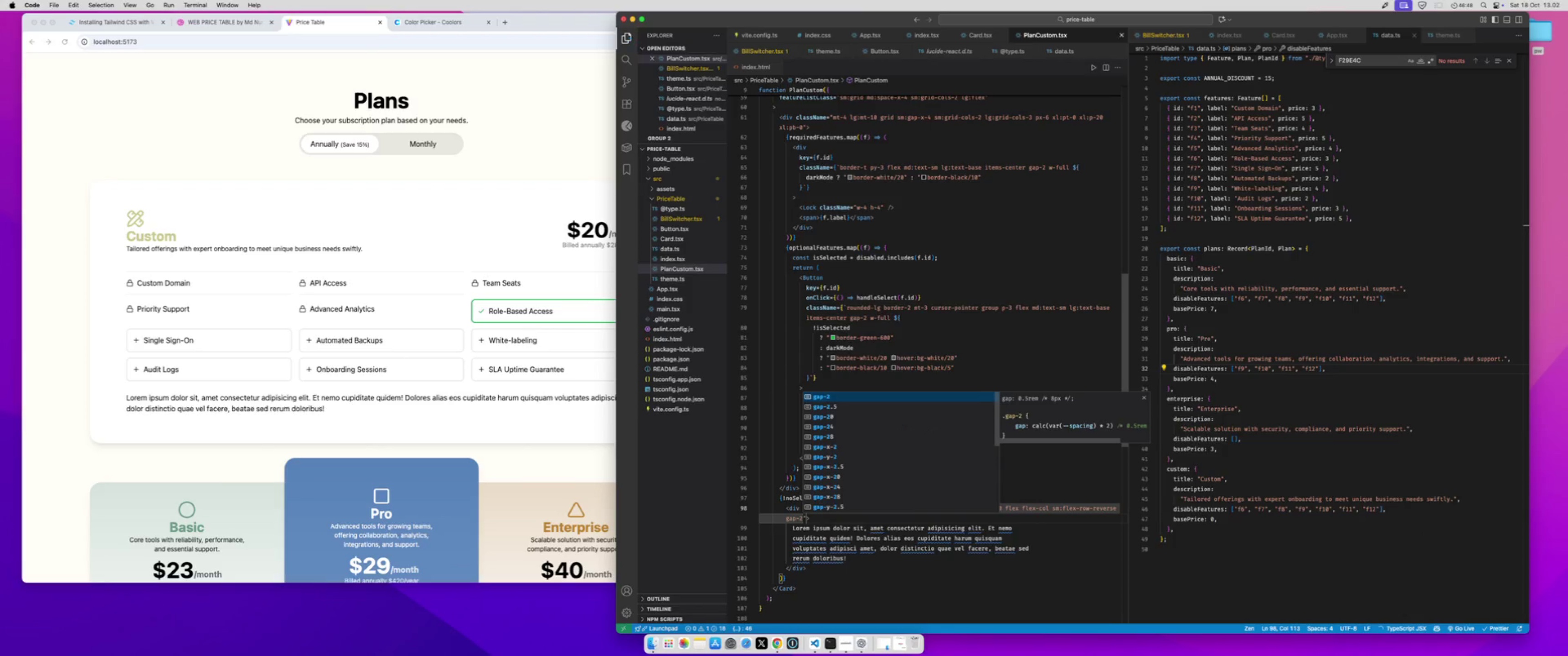 
key(Meta+S)
 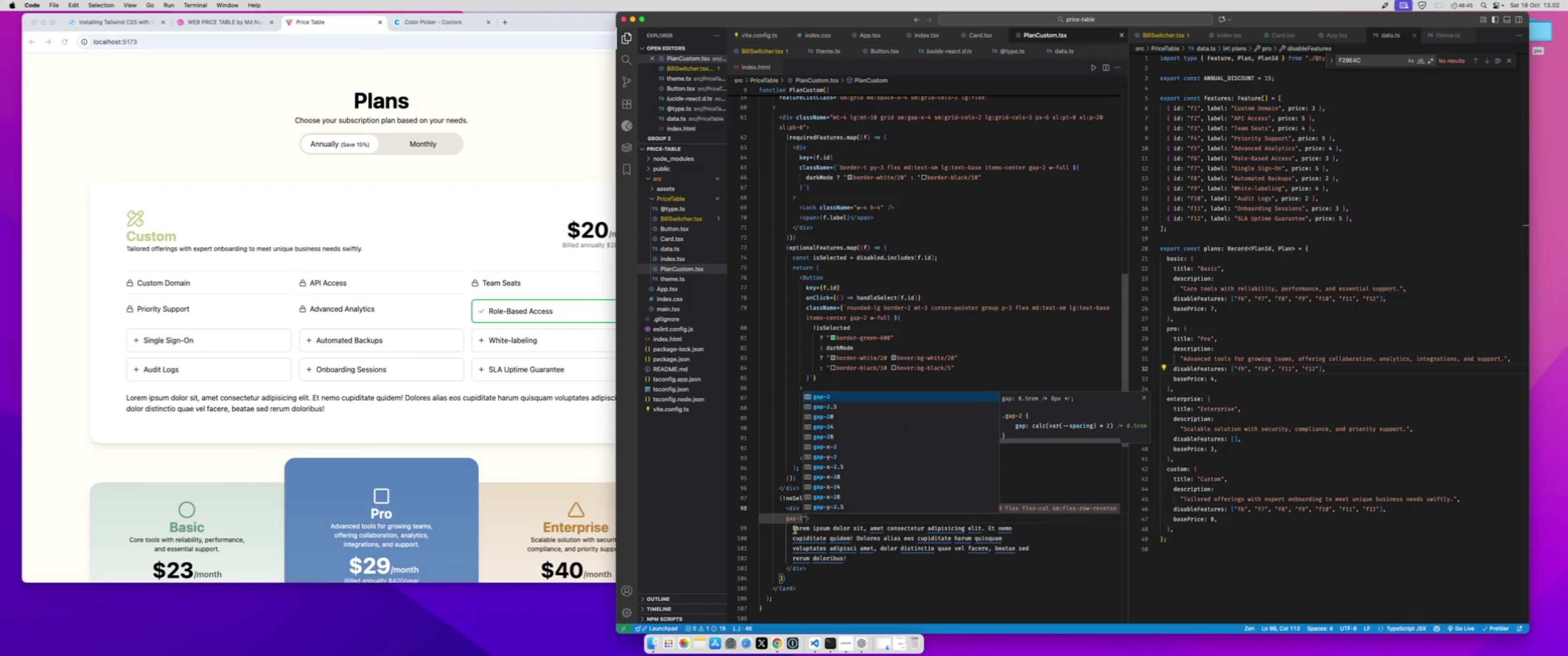 
left_click_drag(start_coordinate=[793, 528], to_coordinate=[858, 562])
 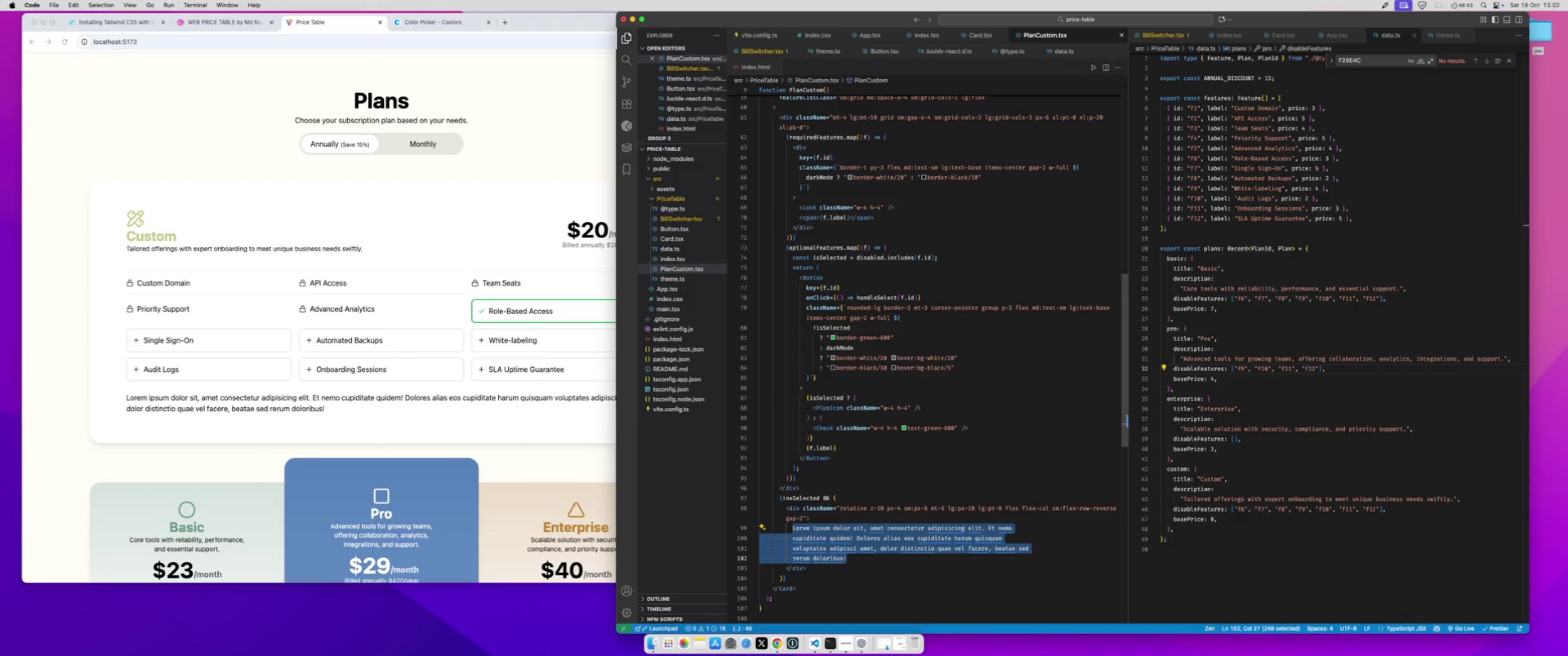 
key(Backspace)
type(<Button>)
 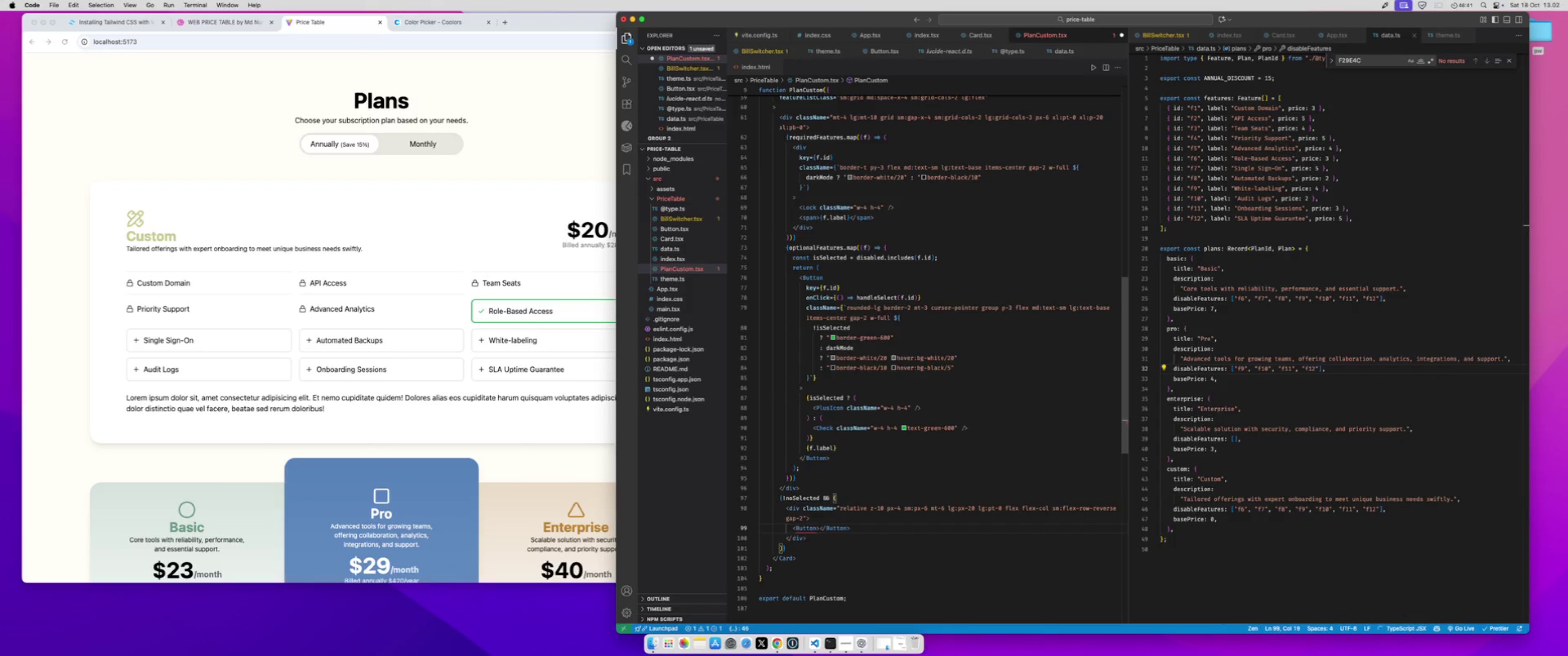 
key(Enter)
 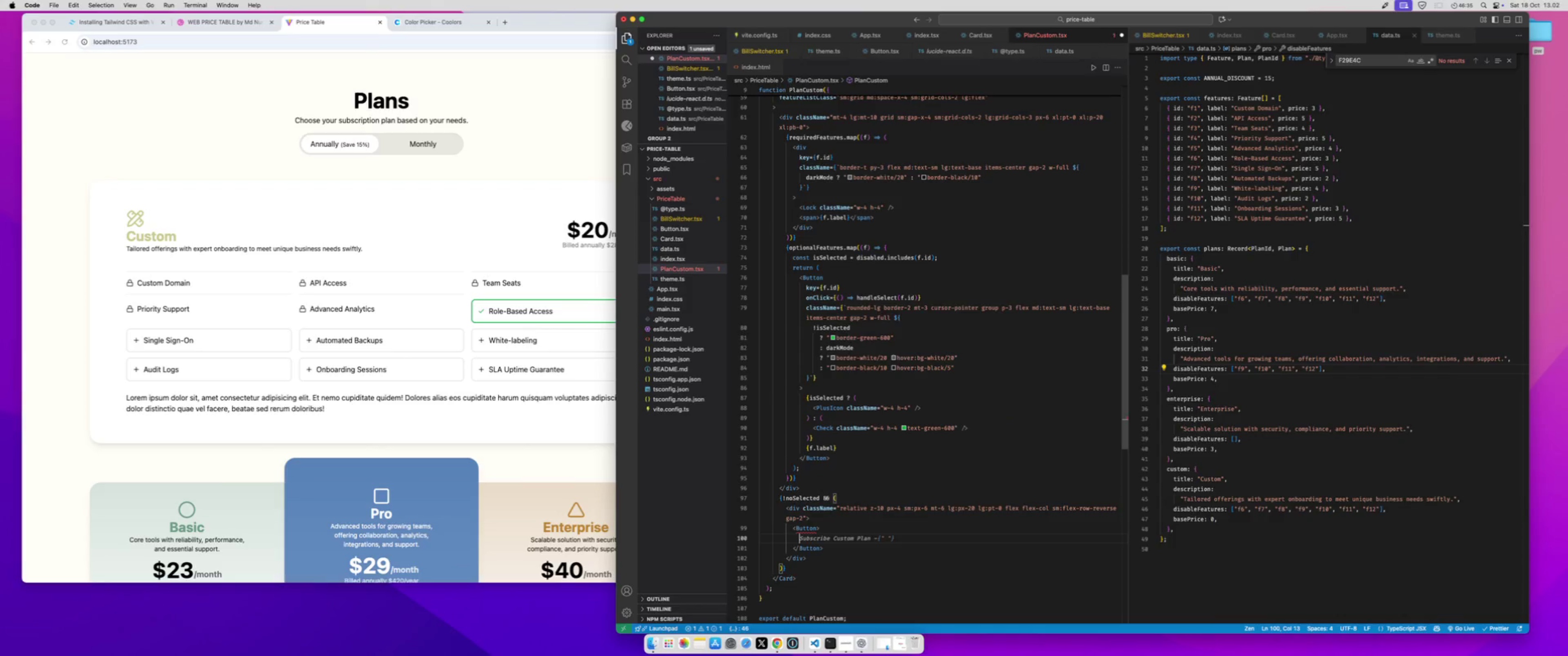 
wait(10.17)
 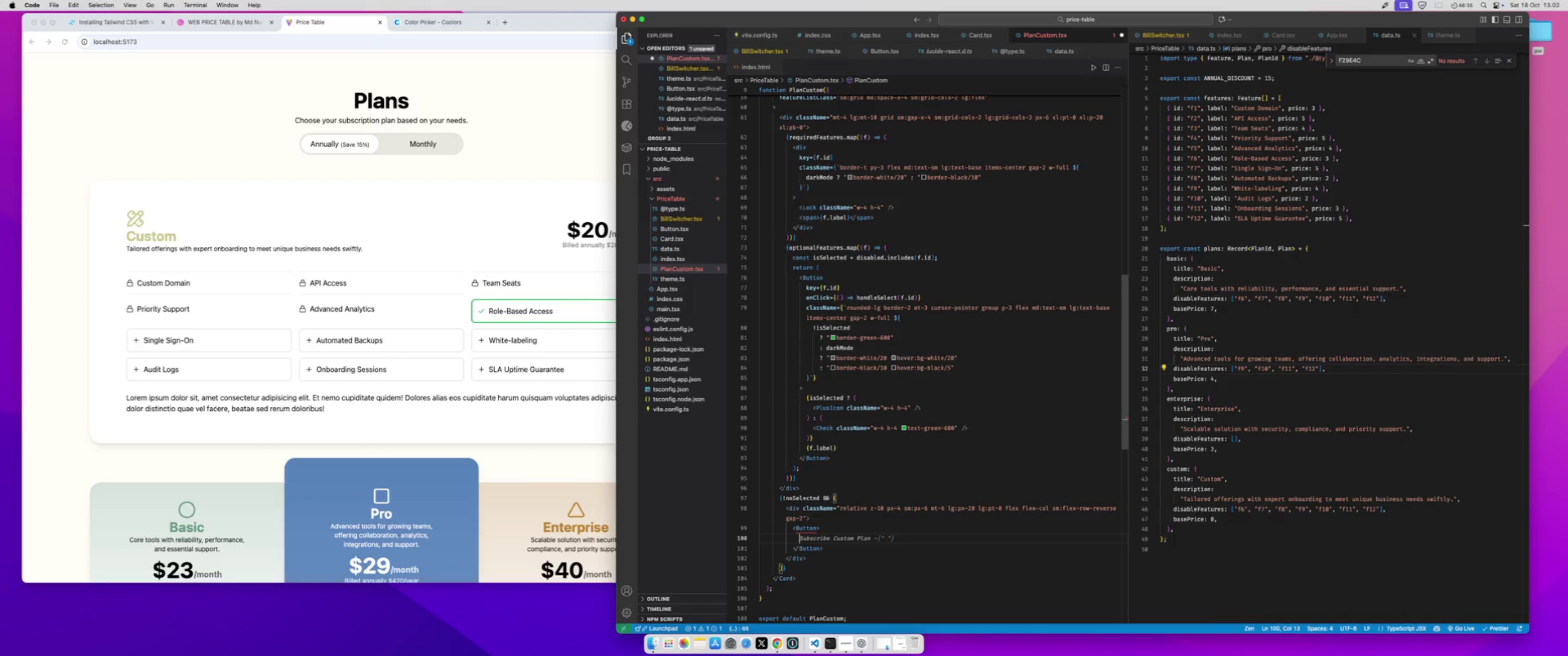 
type(Subscribe )
 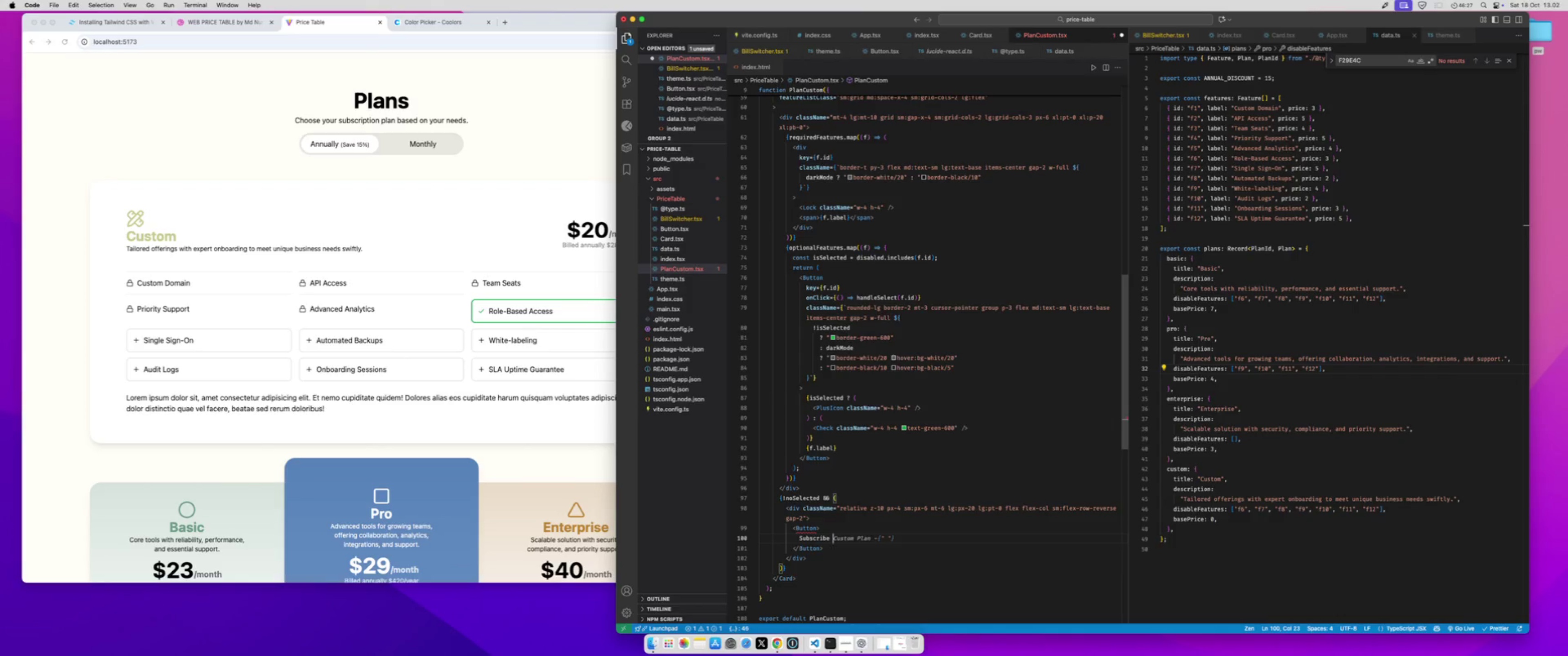 
hold_key(key=ShiftLeft, duration=2.88)
 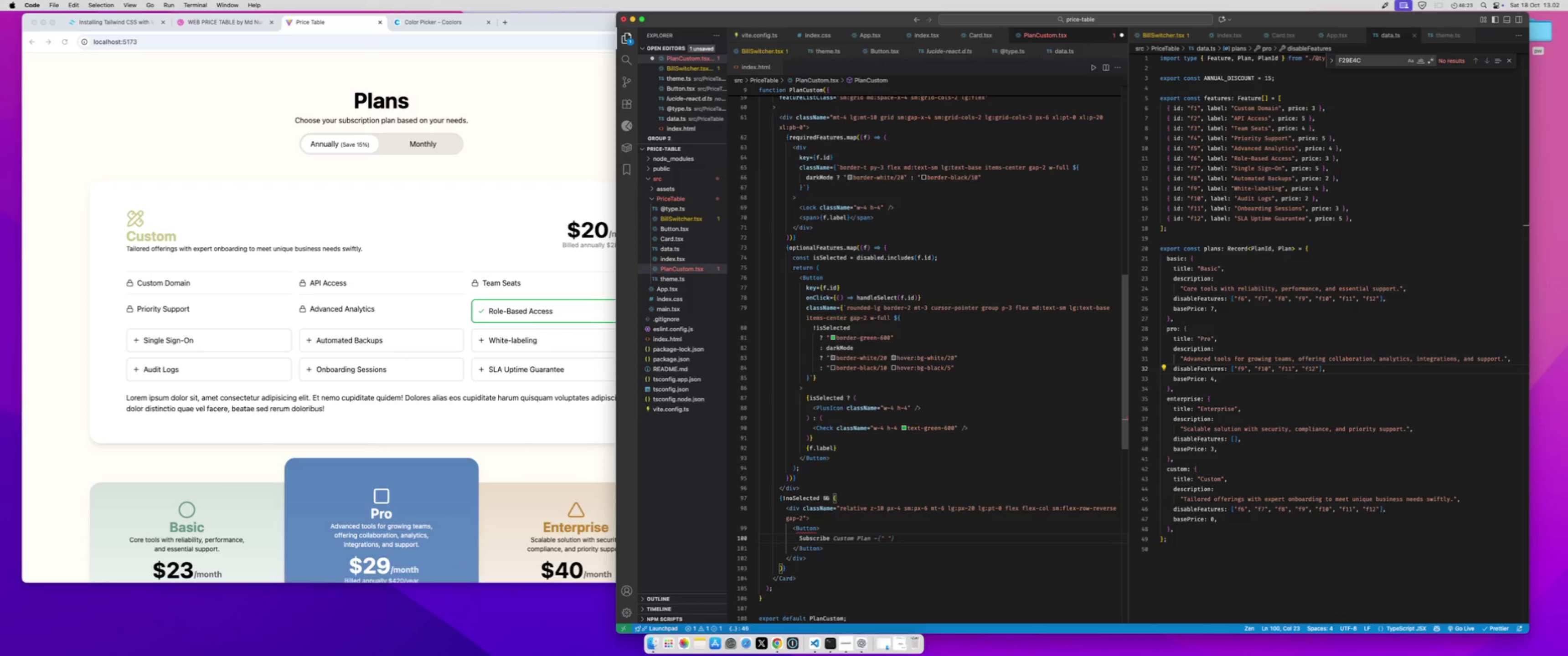 
scroll: coordinate [858, 564], scroll_direction: up, amount: 27.0
 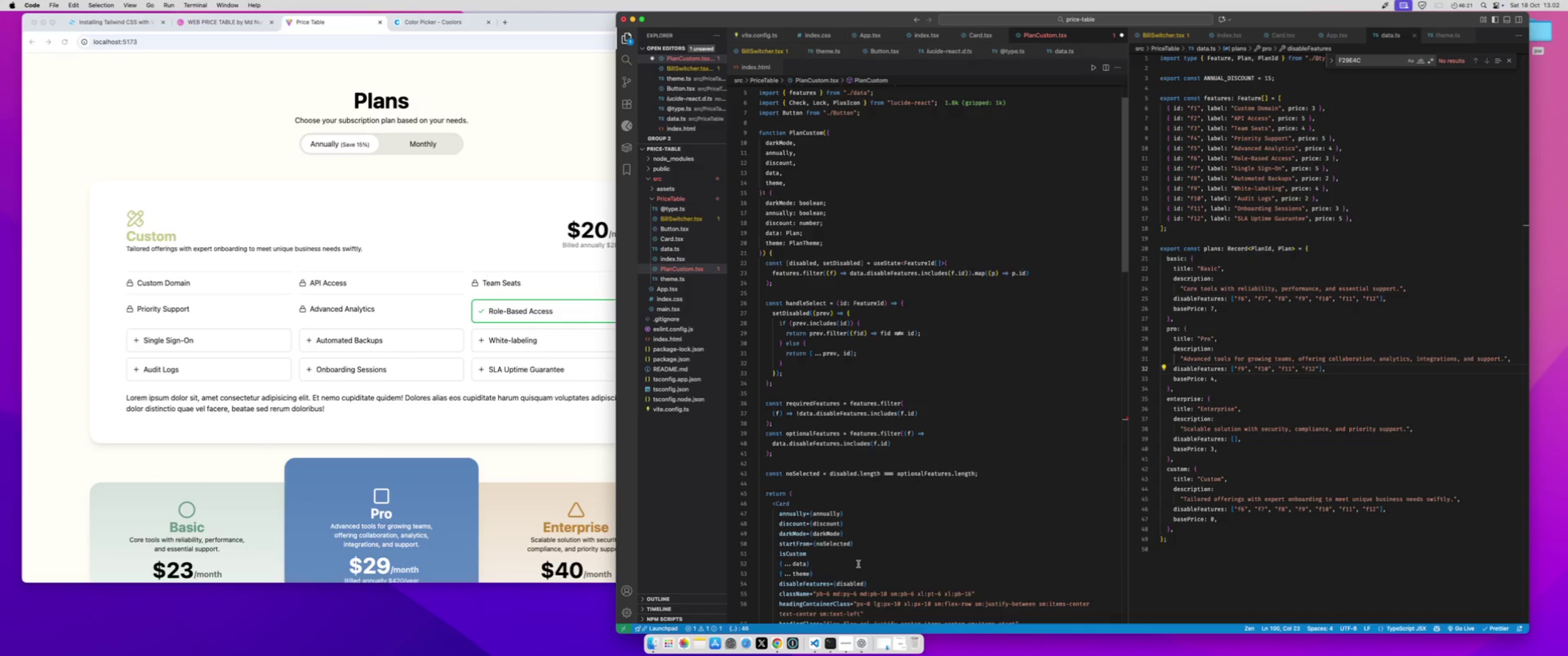 
scroll: coordinate [858, 564], scroll_direction: down, amount: 38.0
 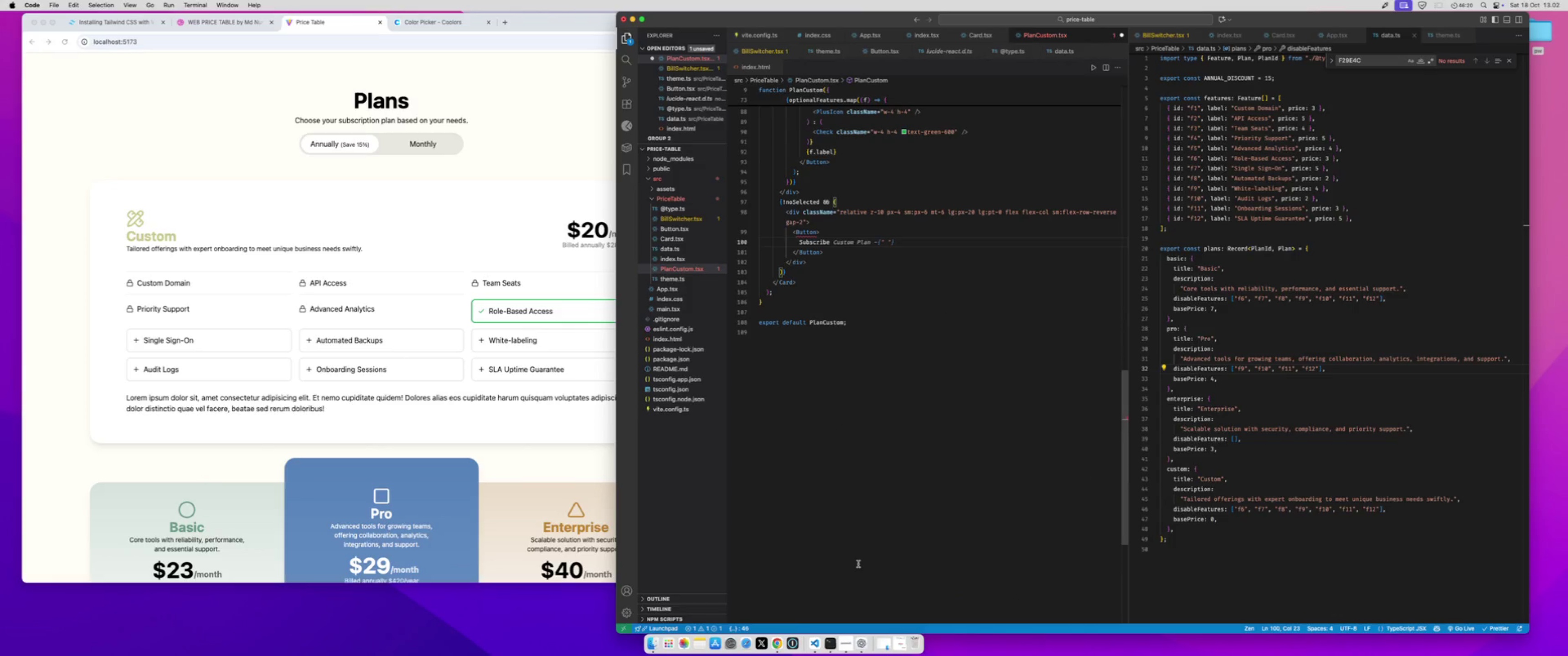 
key(Shift+BracketLeft)
 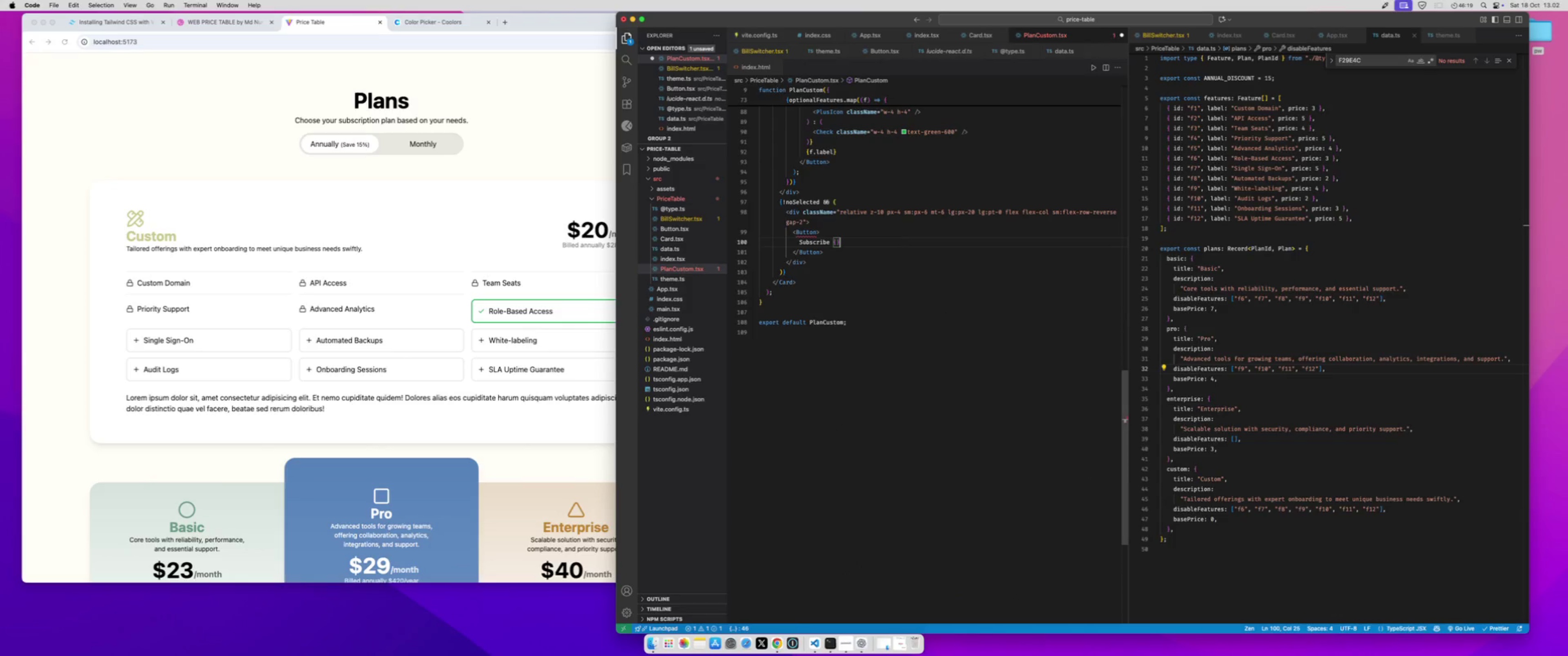 
key(Shift+BracketRight)
 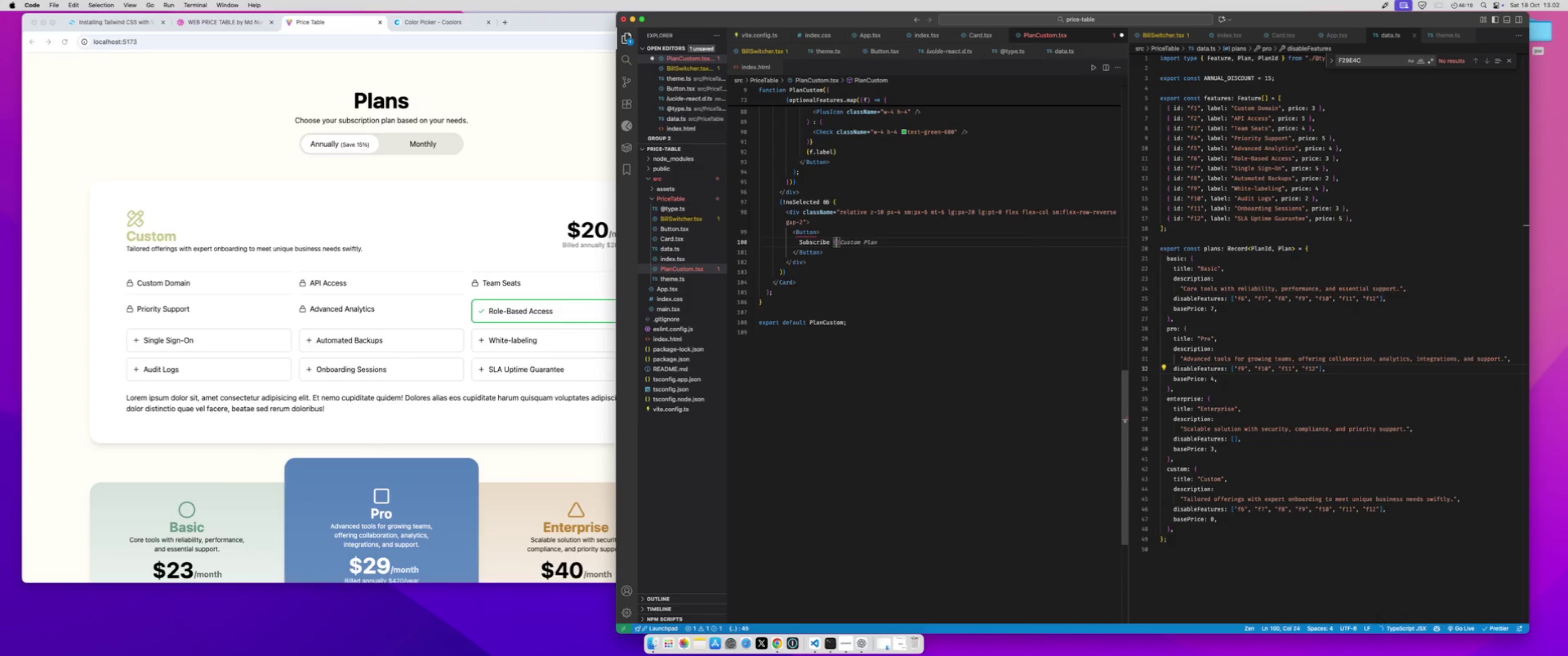 
key(ArrowLeft)
 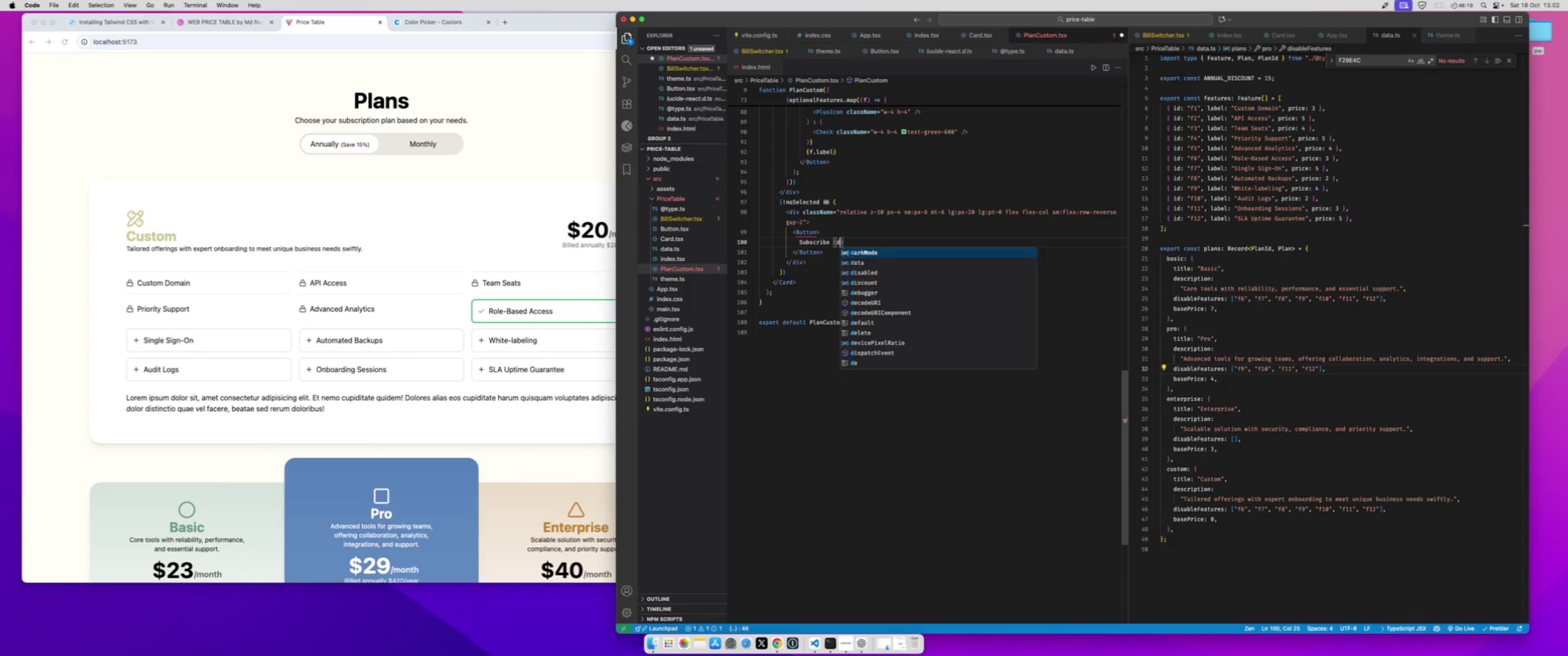 
type(data.ti)
 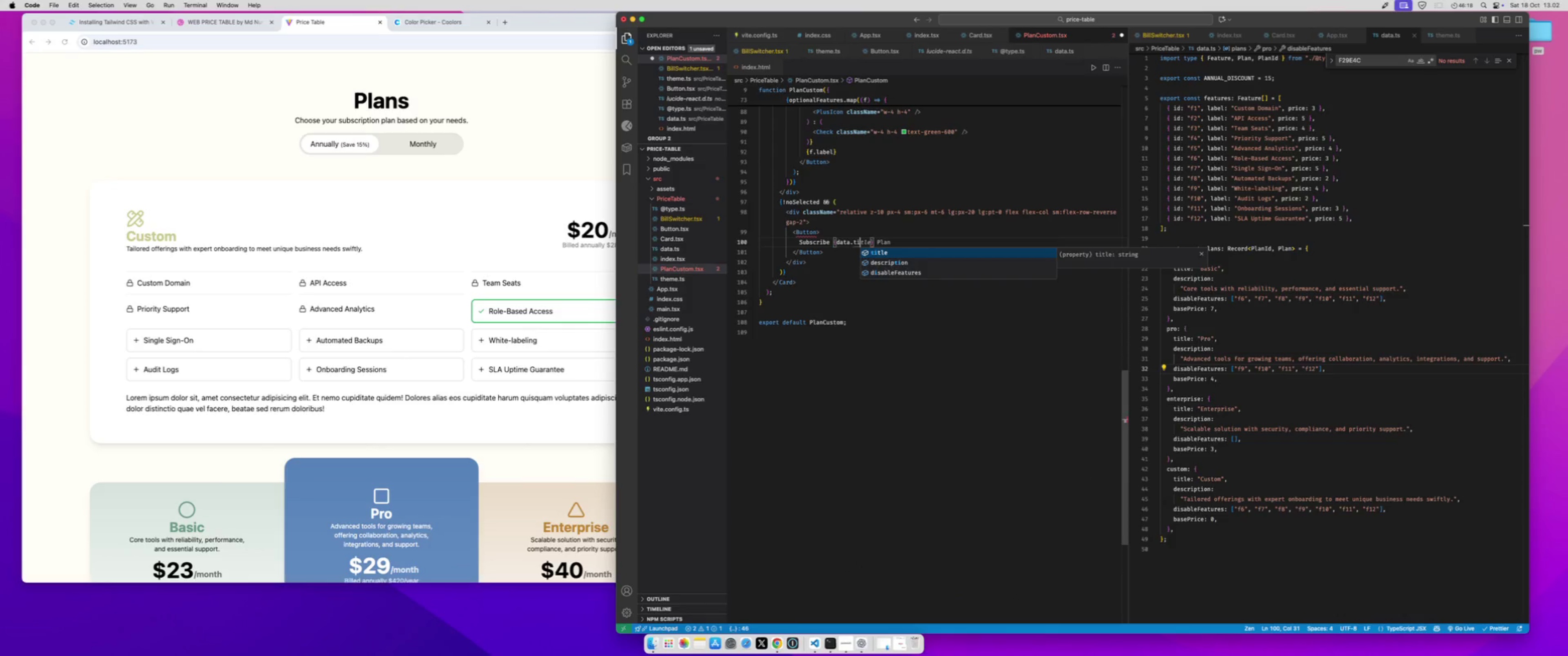 
key(Enter)
 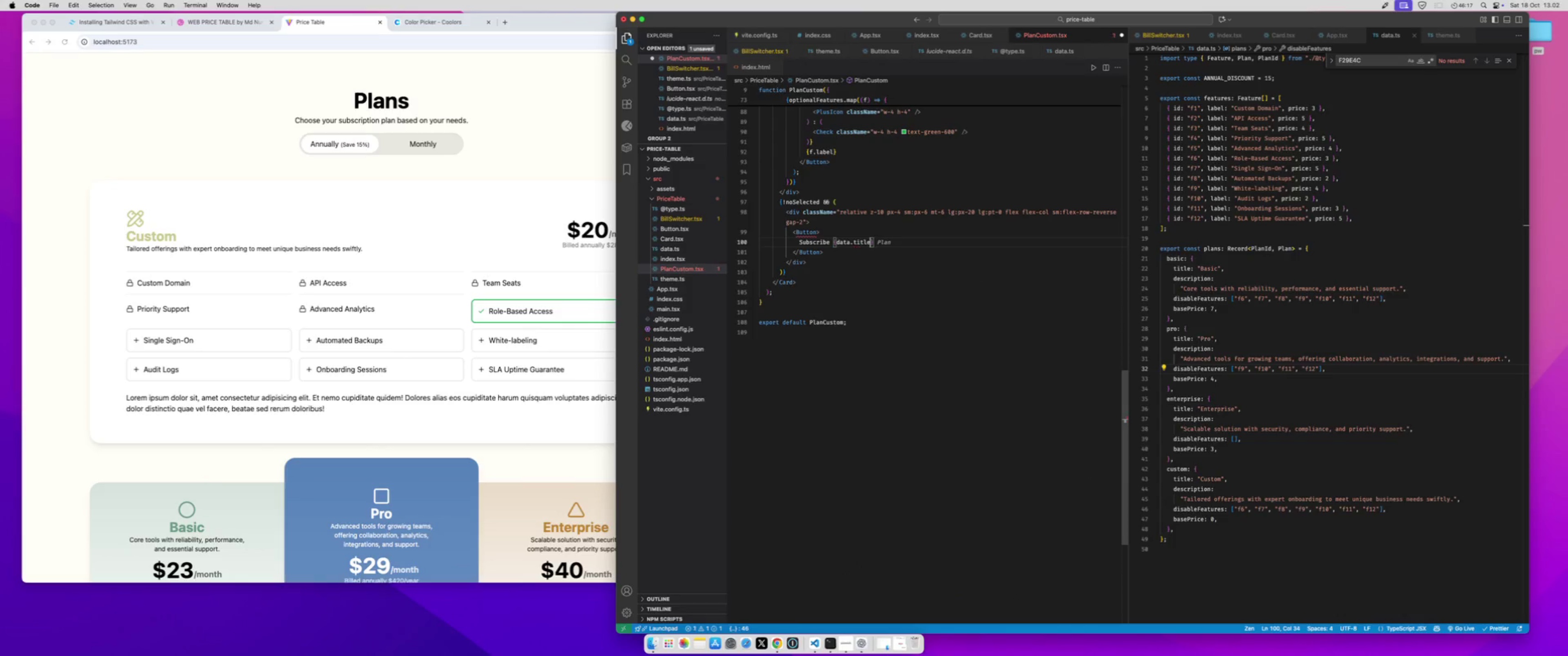 
key(Tab)
 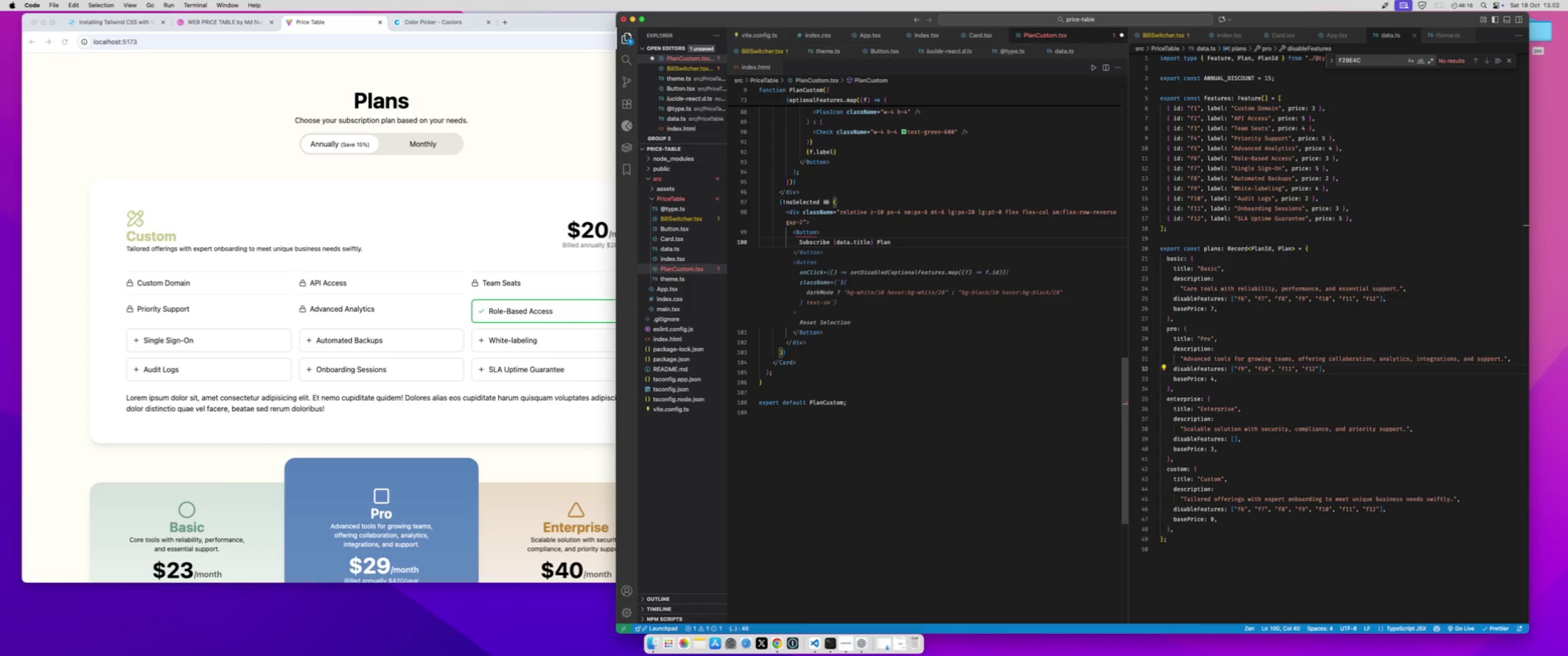 
key(Meta+CommandLeft)
 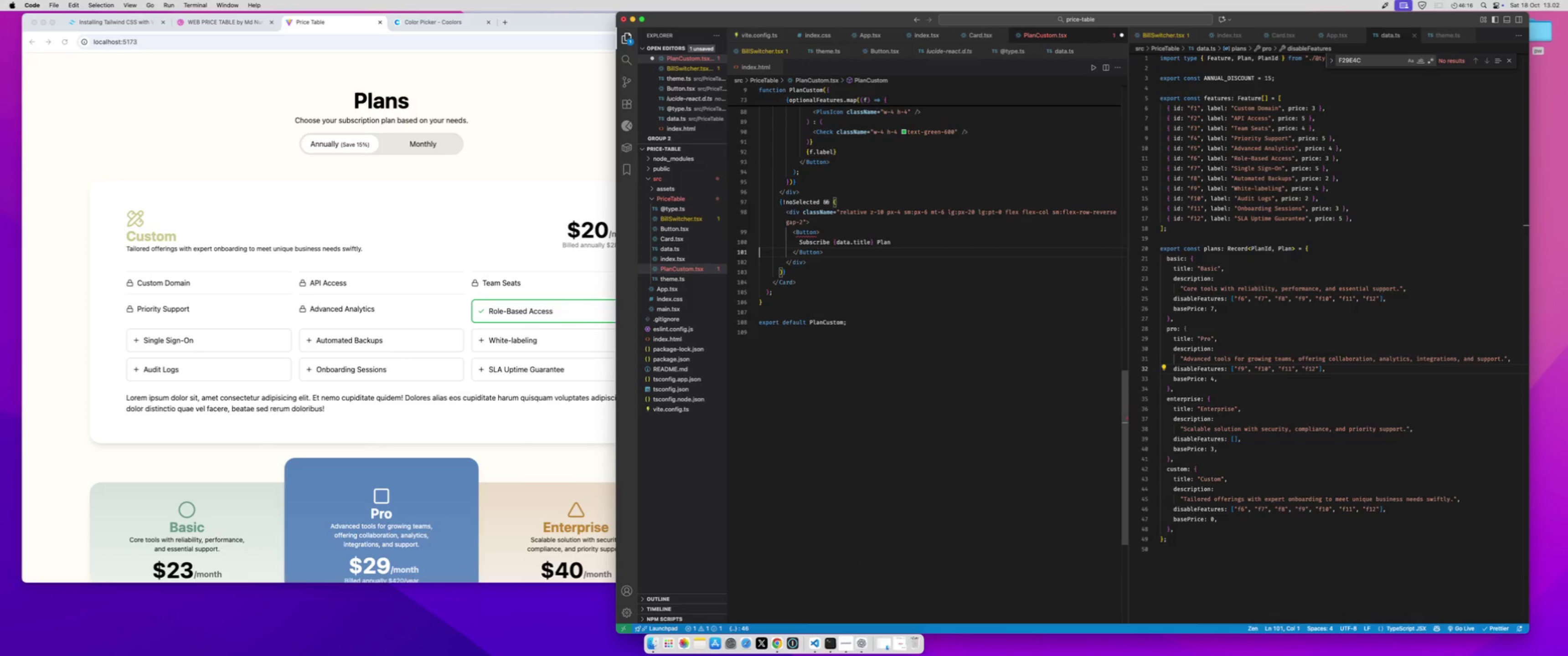 
key(ArrowRight)
 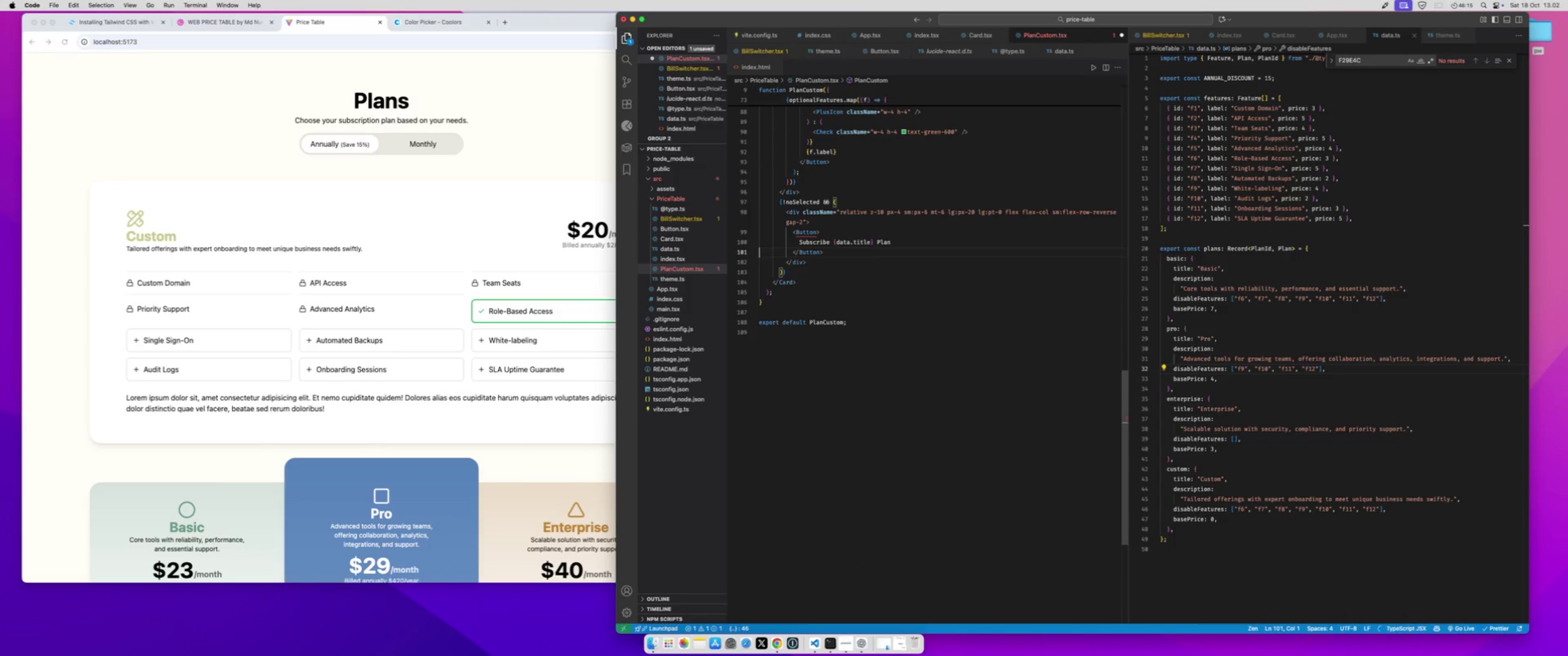 
key(Meta+S)
 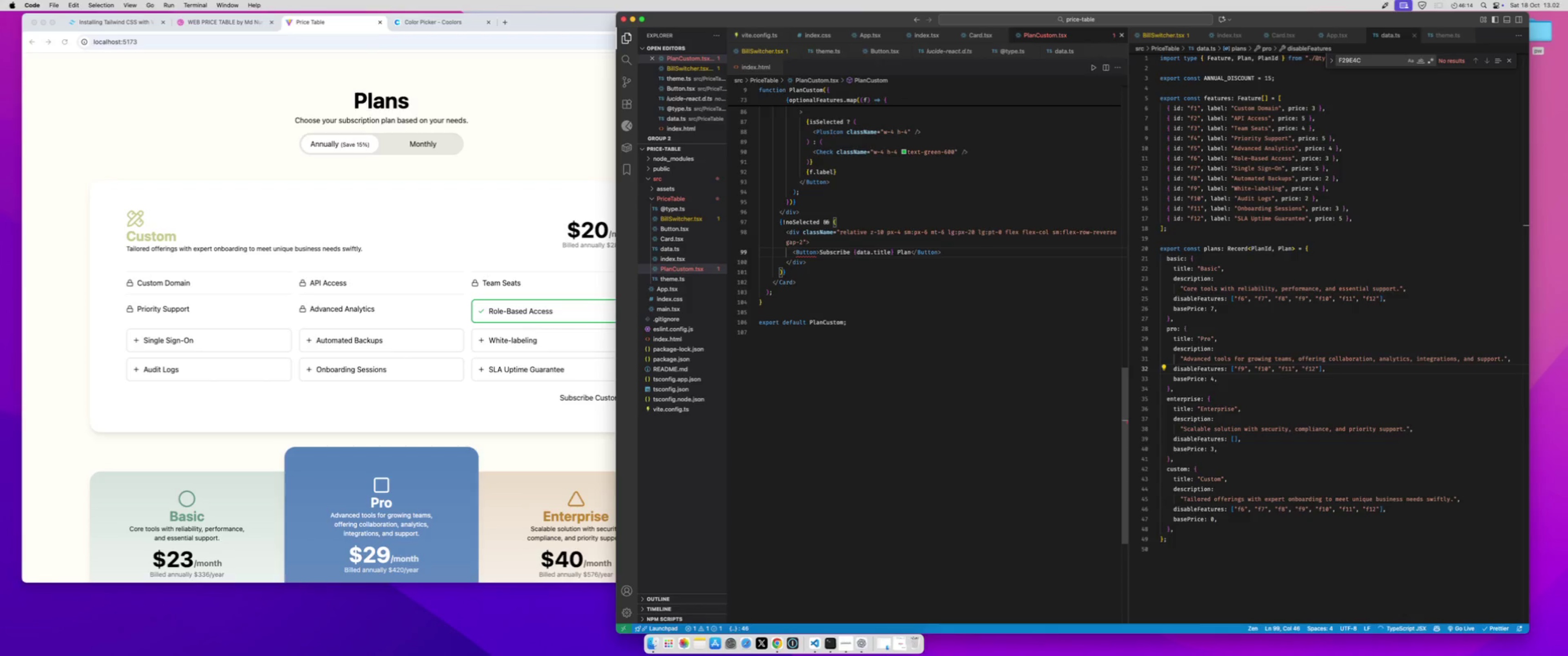 
key(ArrowDown)
 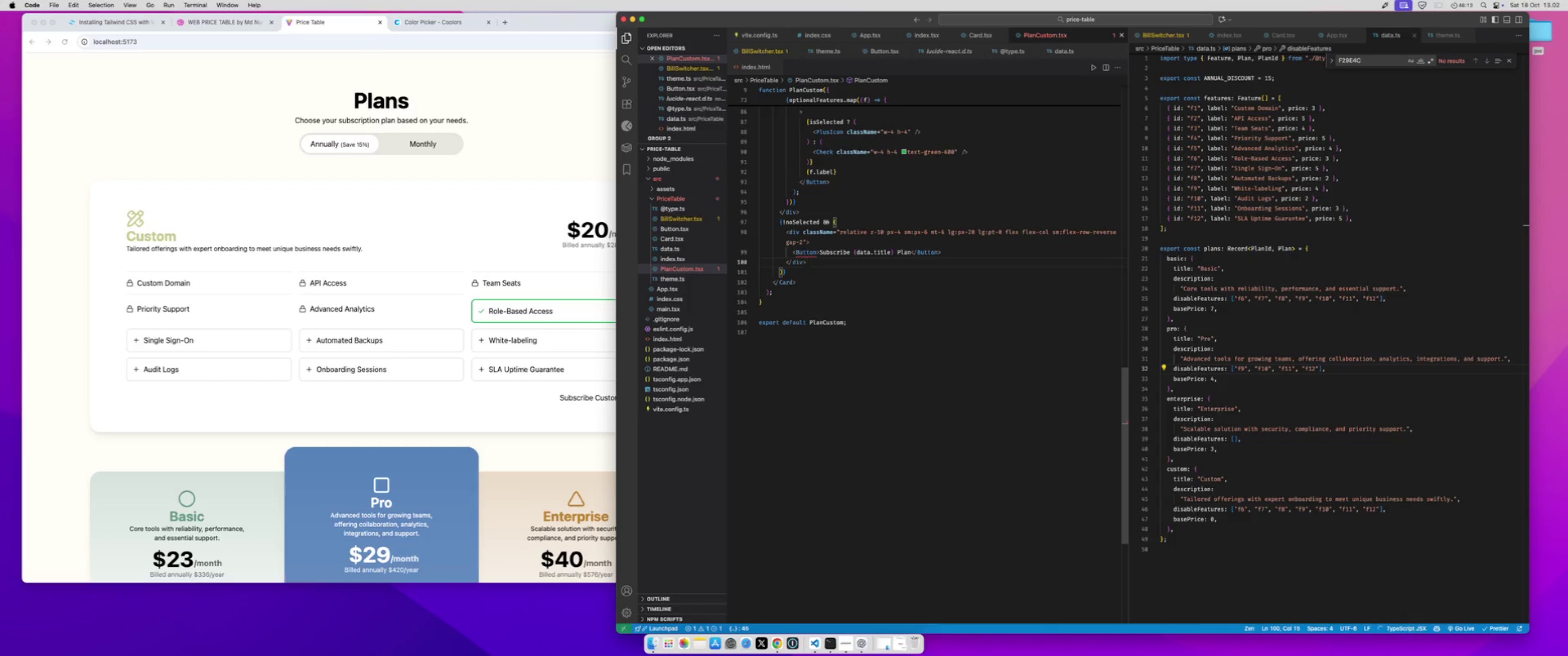 
hold_key(key=ShiftLeft, duration=0.58)
 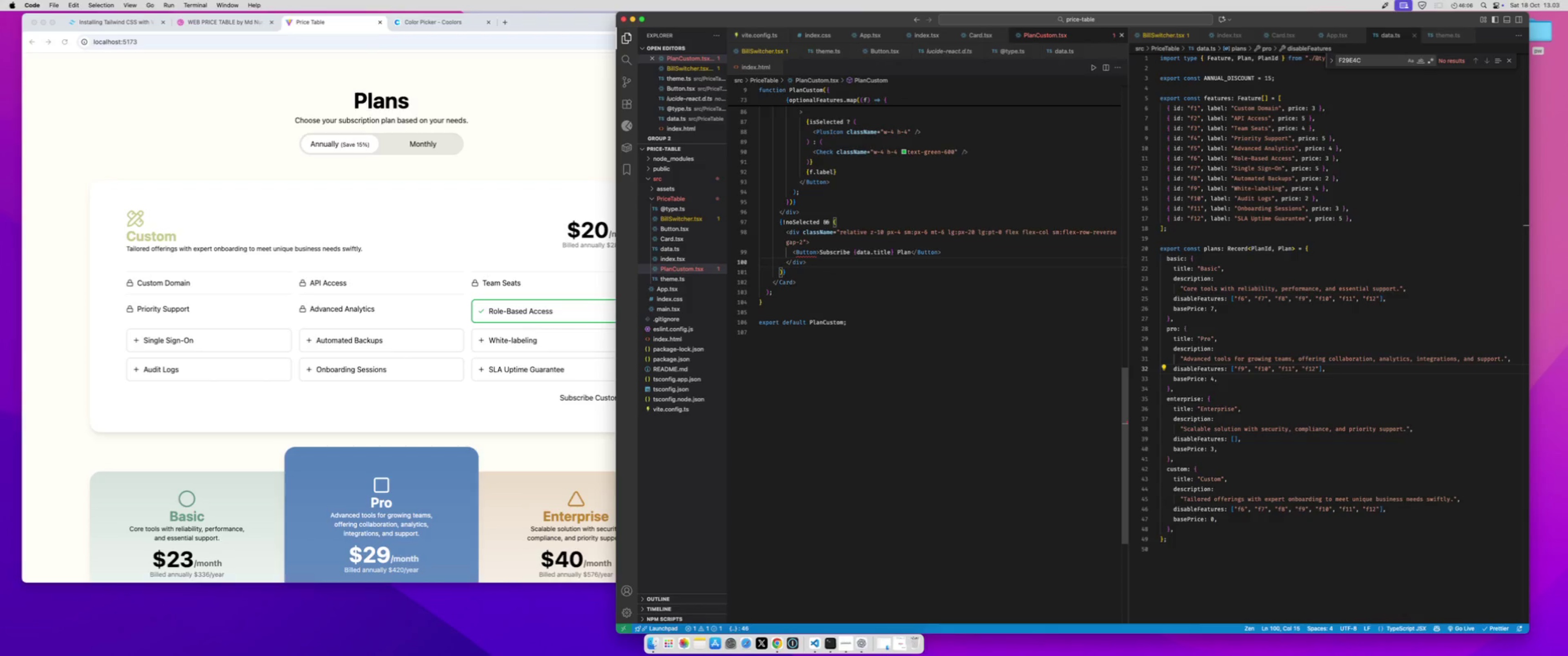 
wait(7.23)
 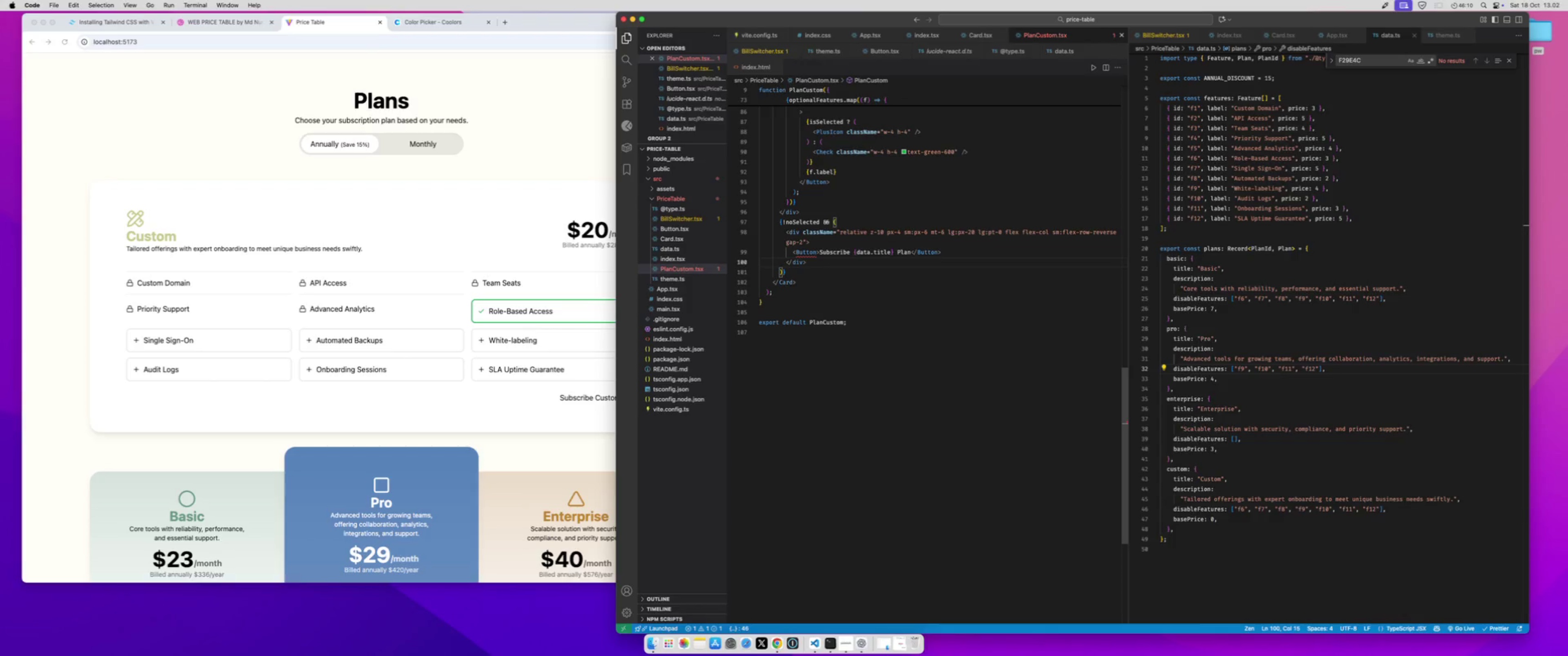 
left_click([506, 204])
 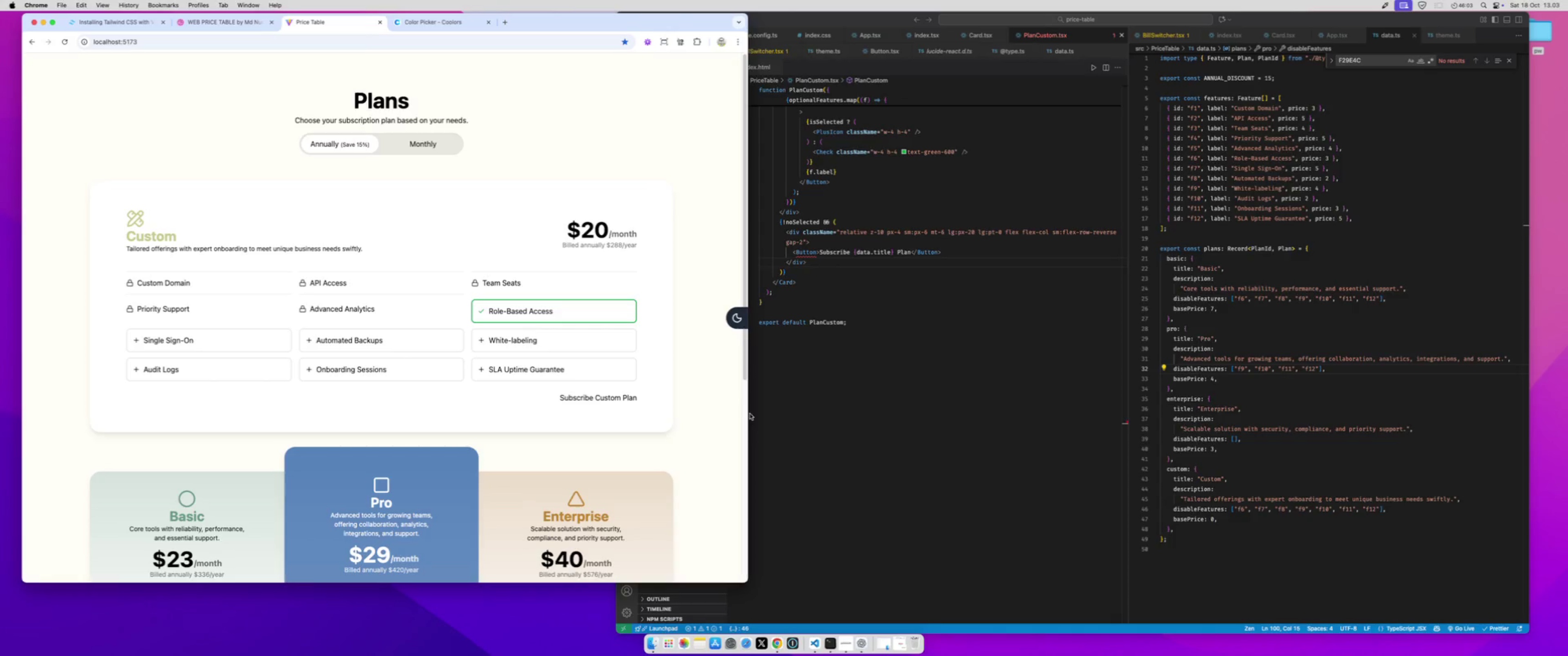 
left_click_drag(start_coordinate=[748, 414], to_coordinate=[457, 328])
 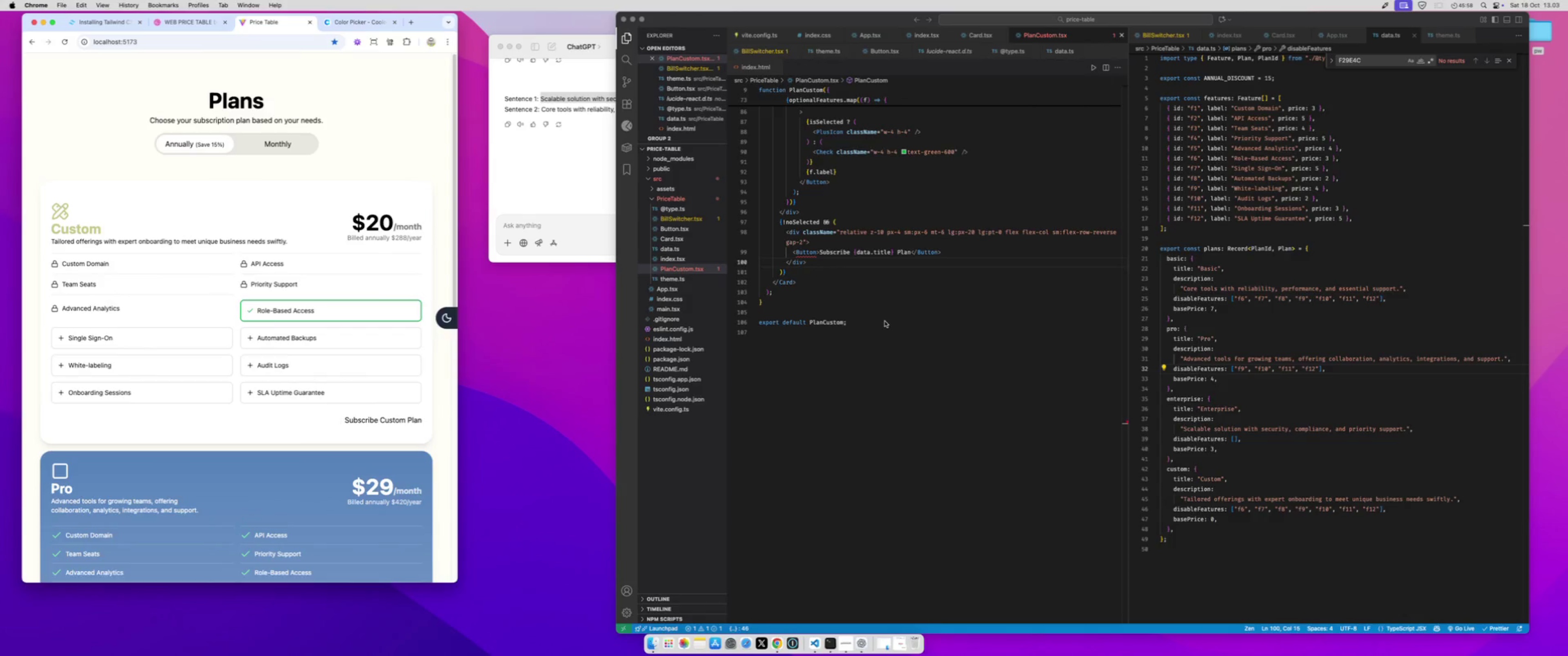 
left_click([885, 321])
 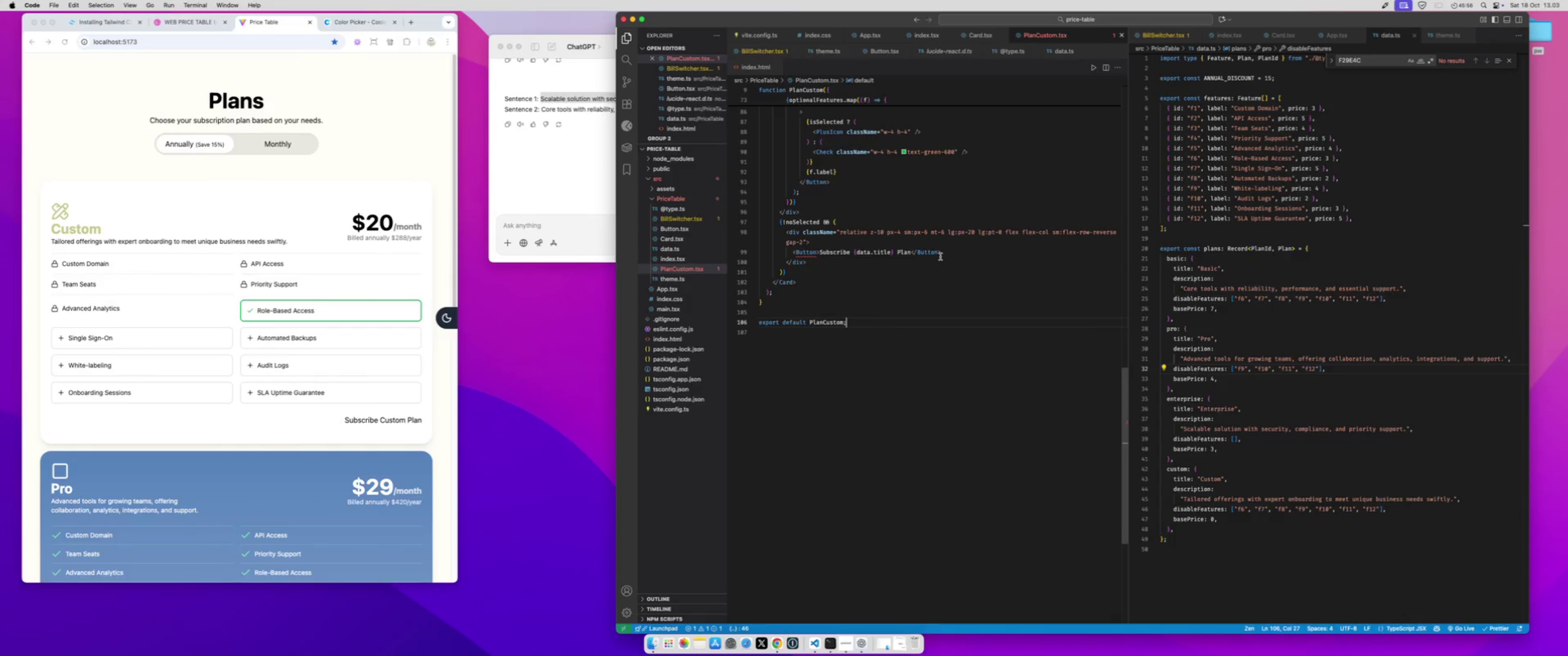 
left_click([940, 256])
 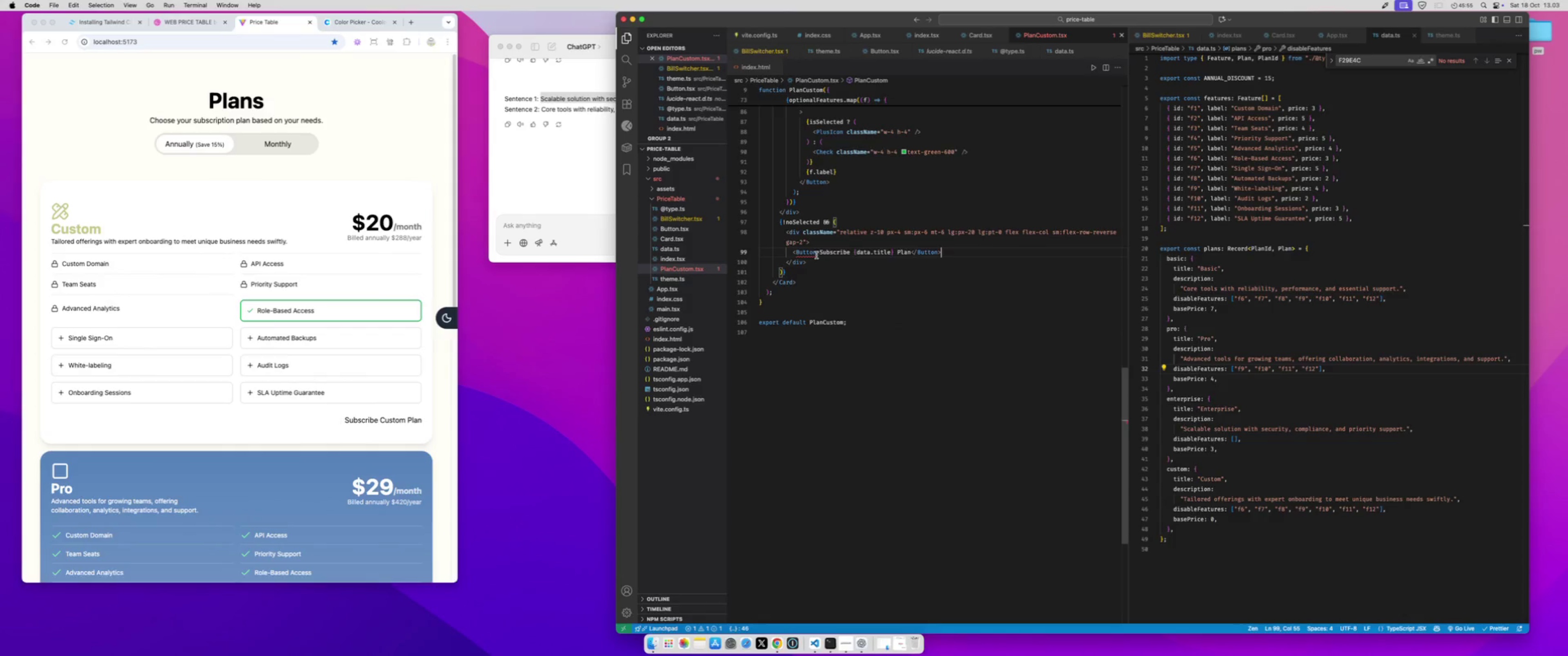 
left_click([816, 255])
 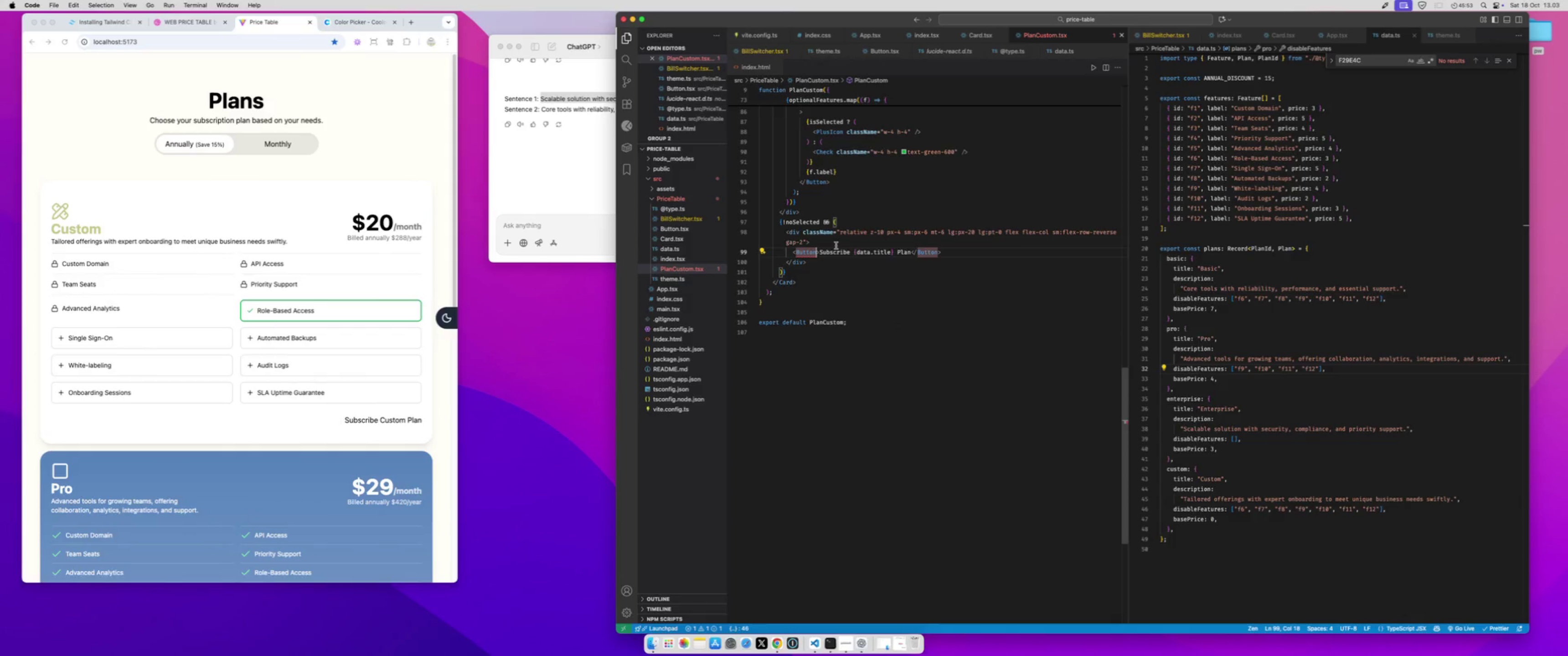 
key(Enter)
 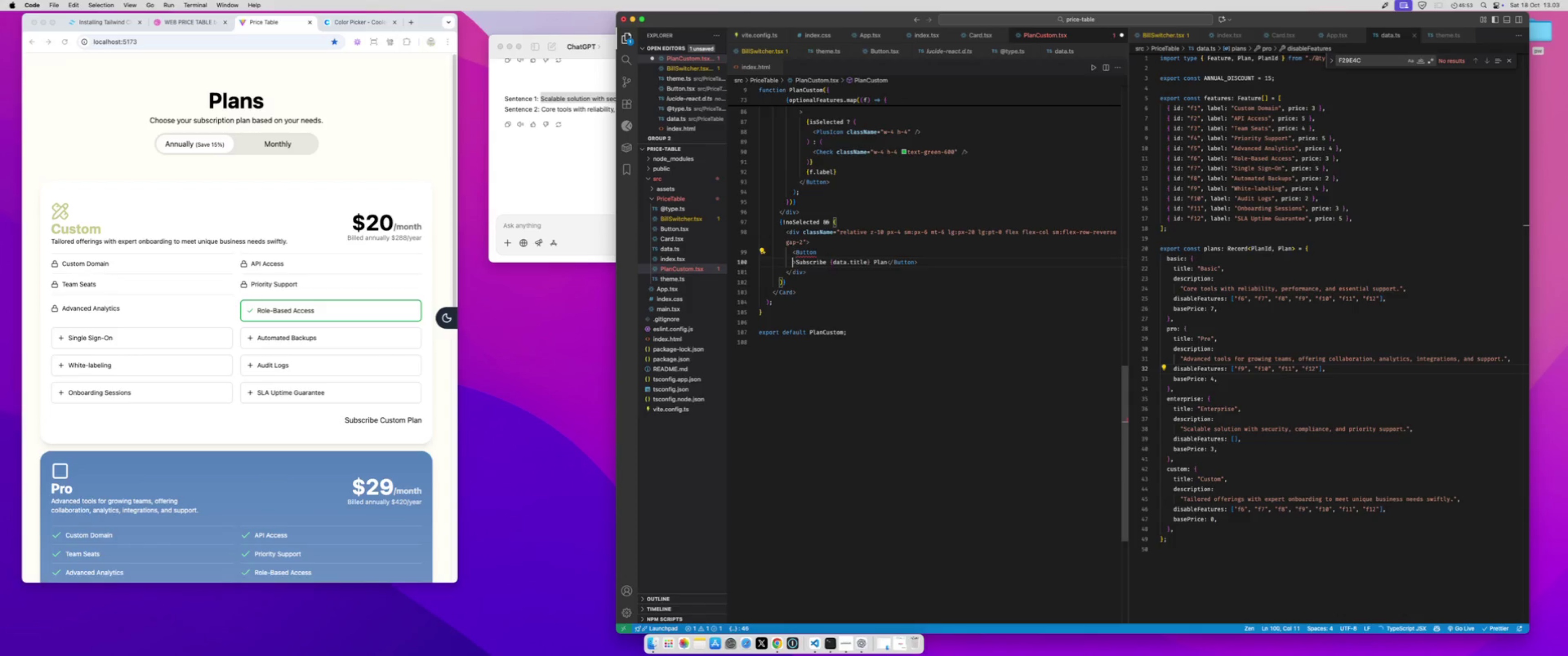 
key(Shift+ShiftRight)
 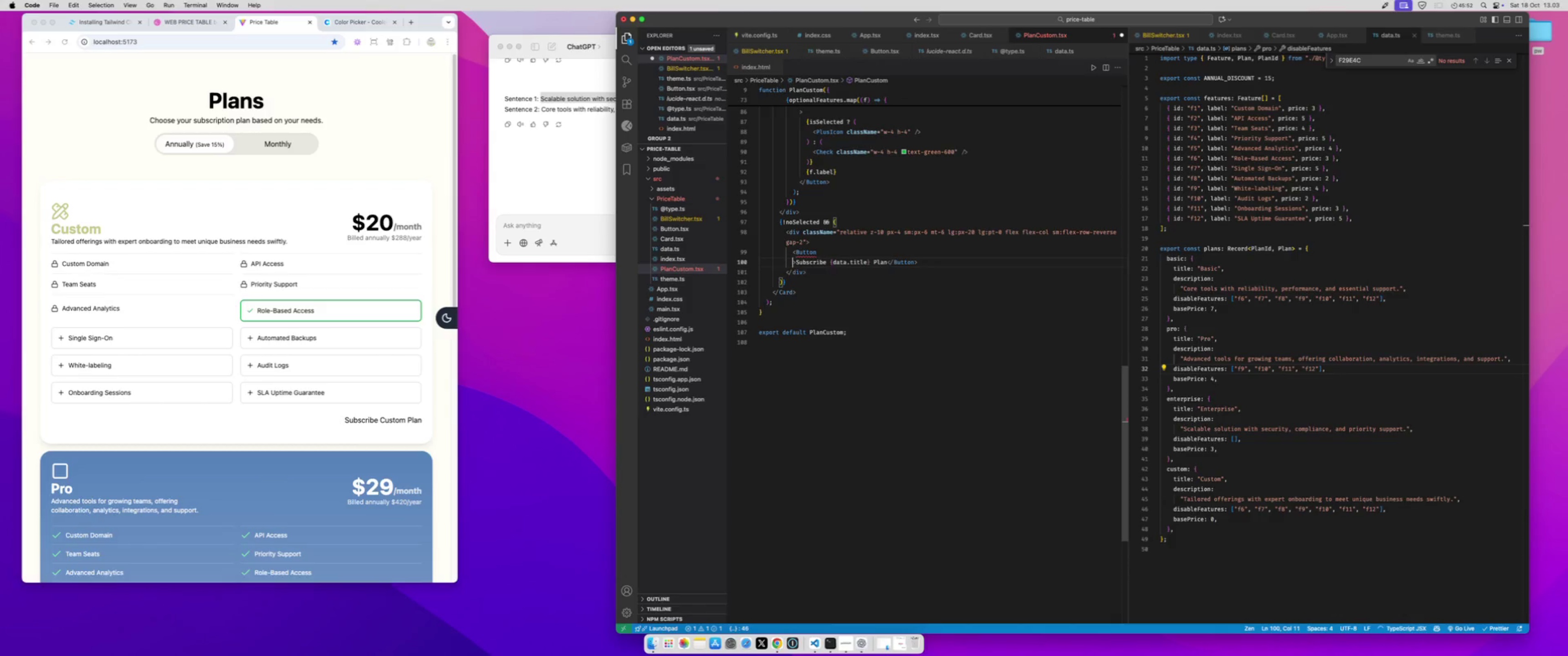 
key(Enter)
 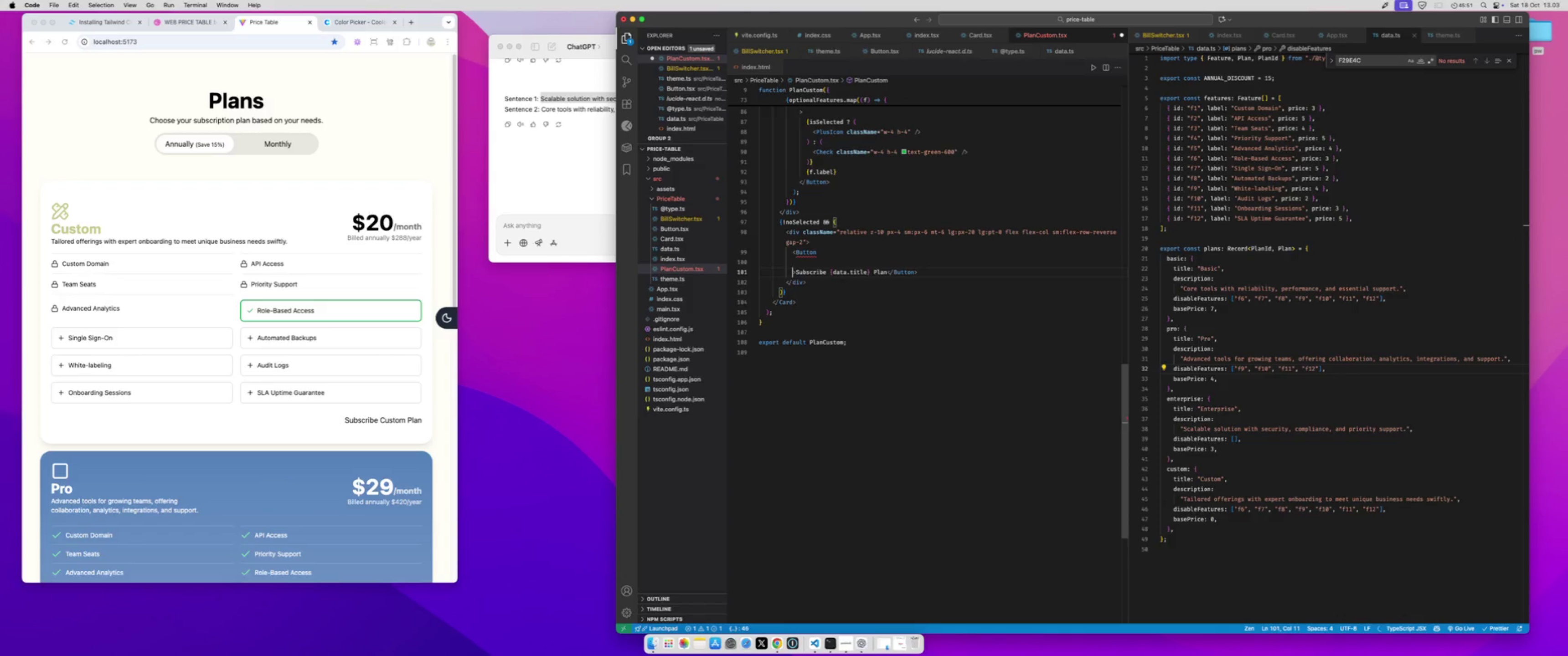 
key(ArrowUp)
 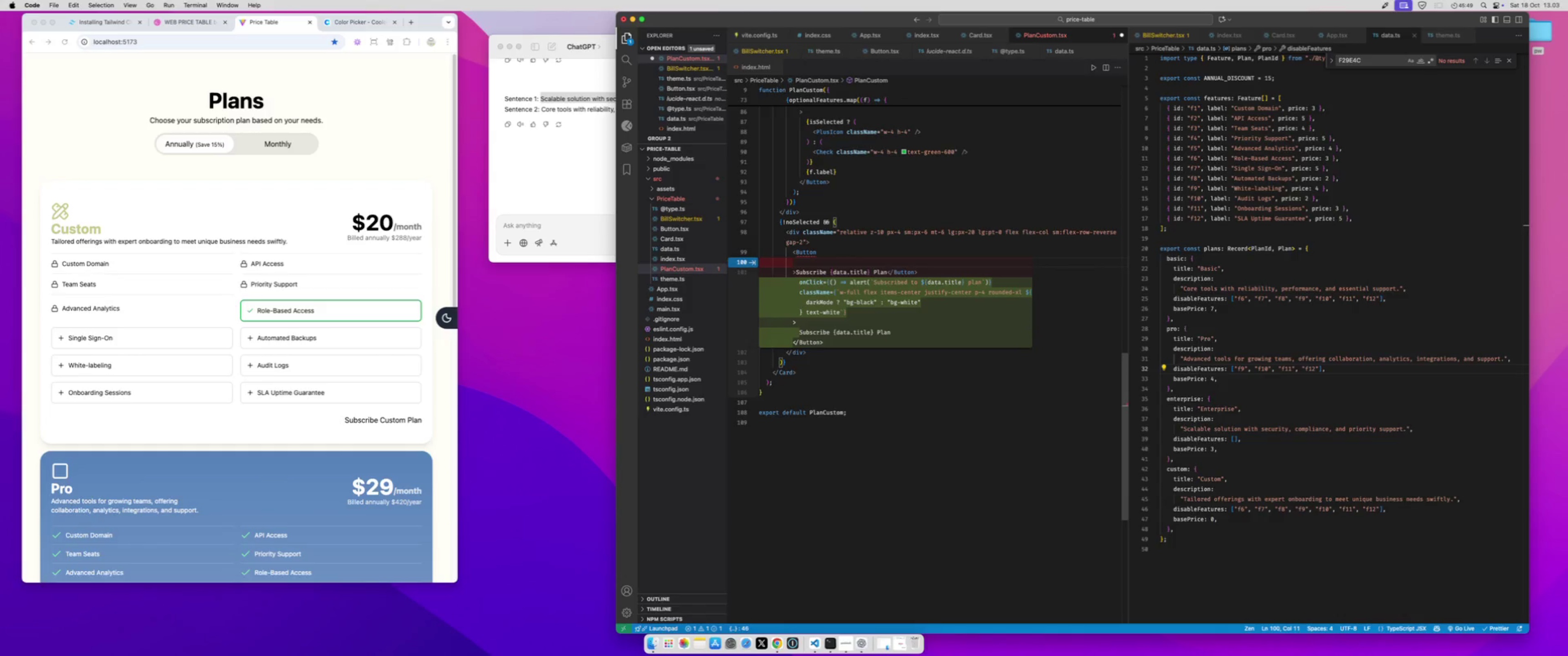 
type(className={})
 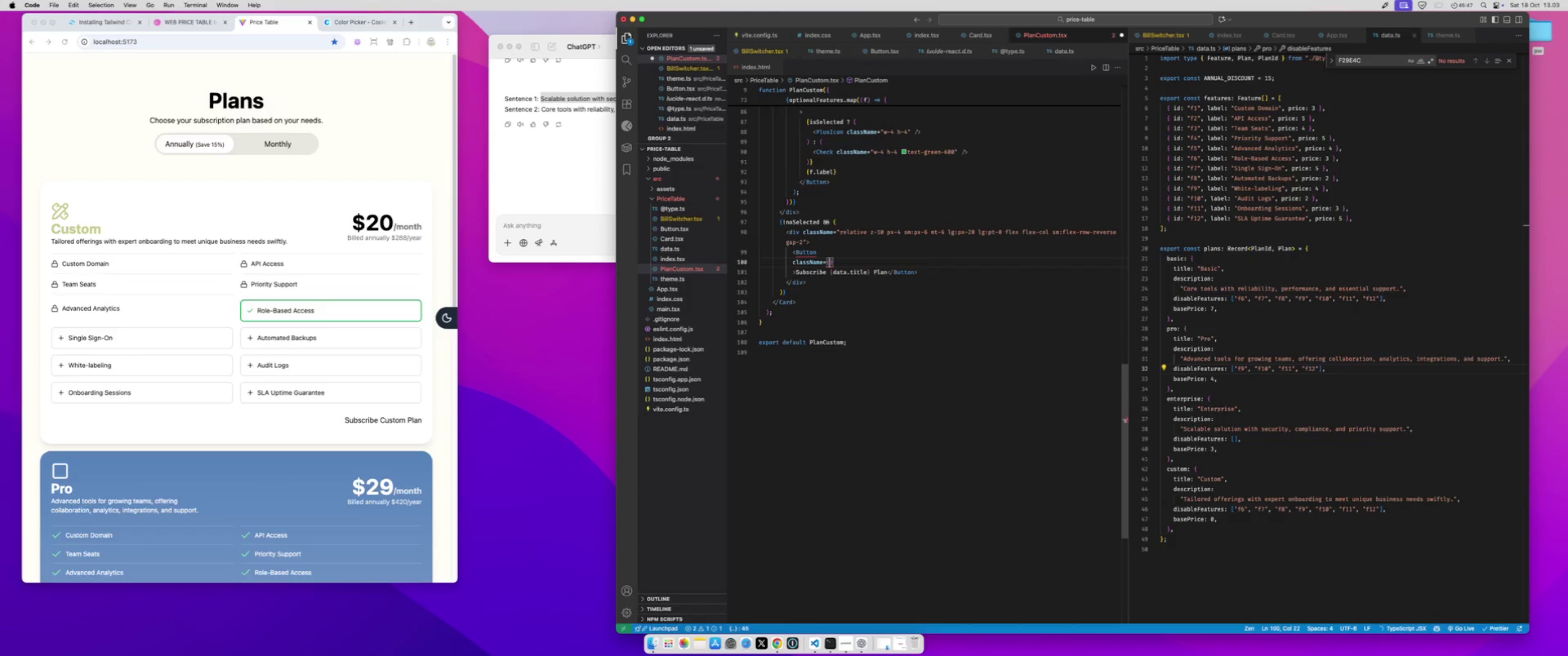 
 